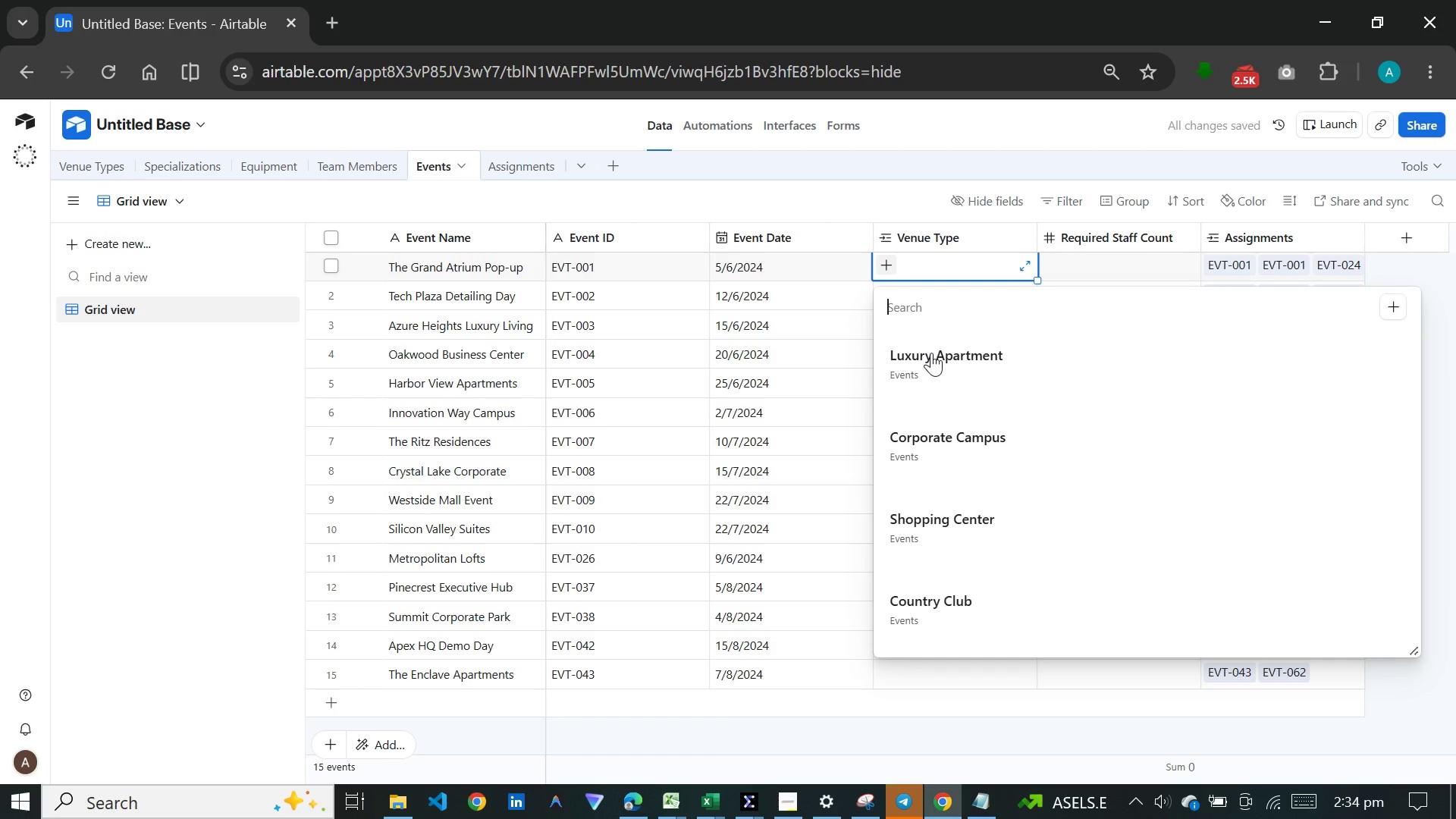 
left_click([931, 353])
 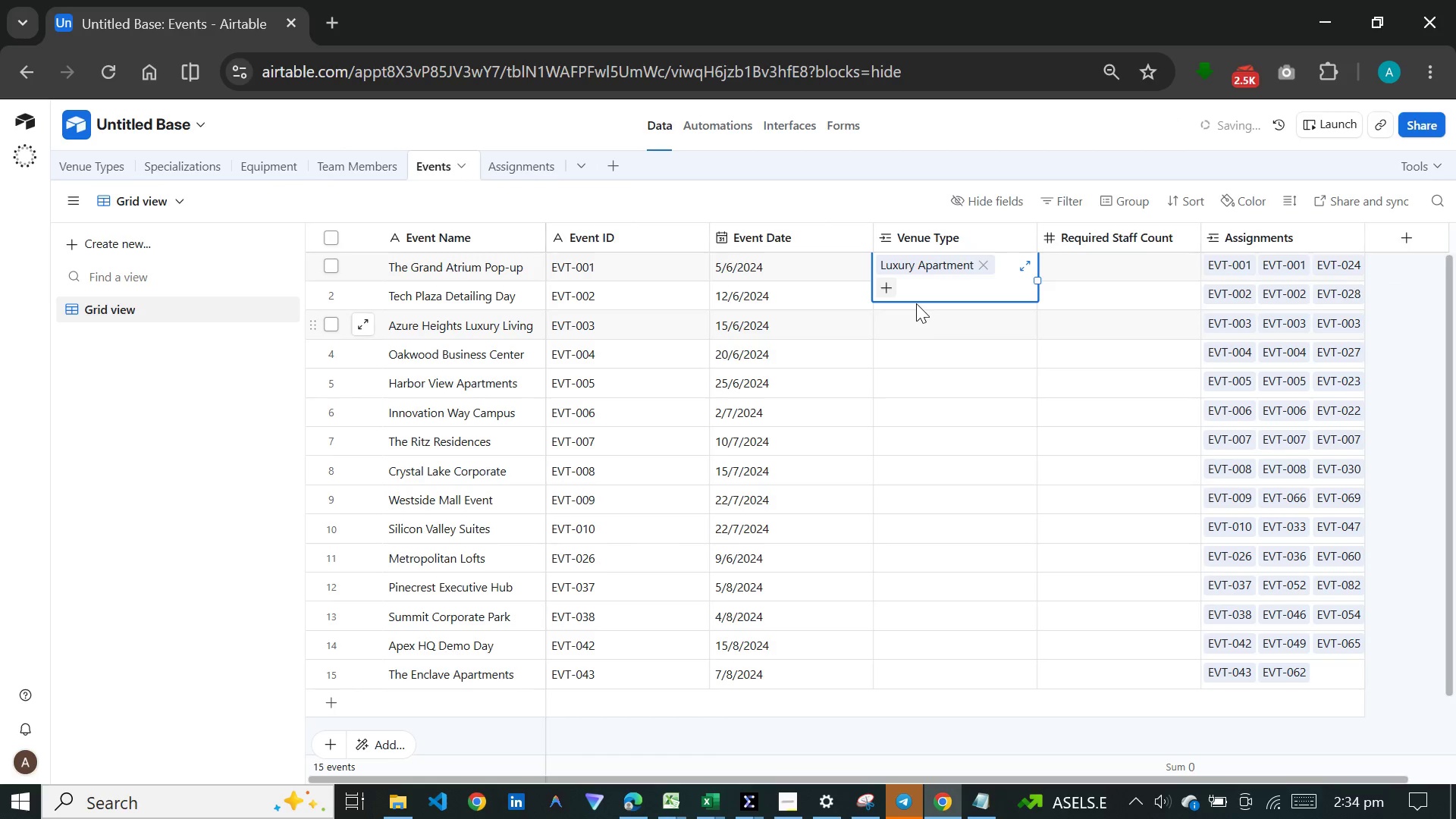 
left_click([916, 303])
 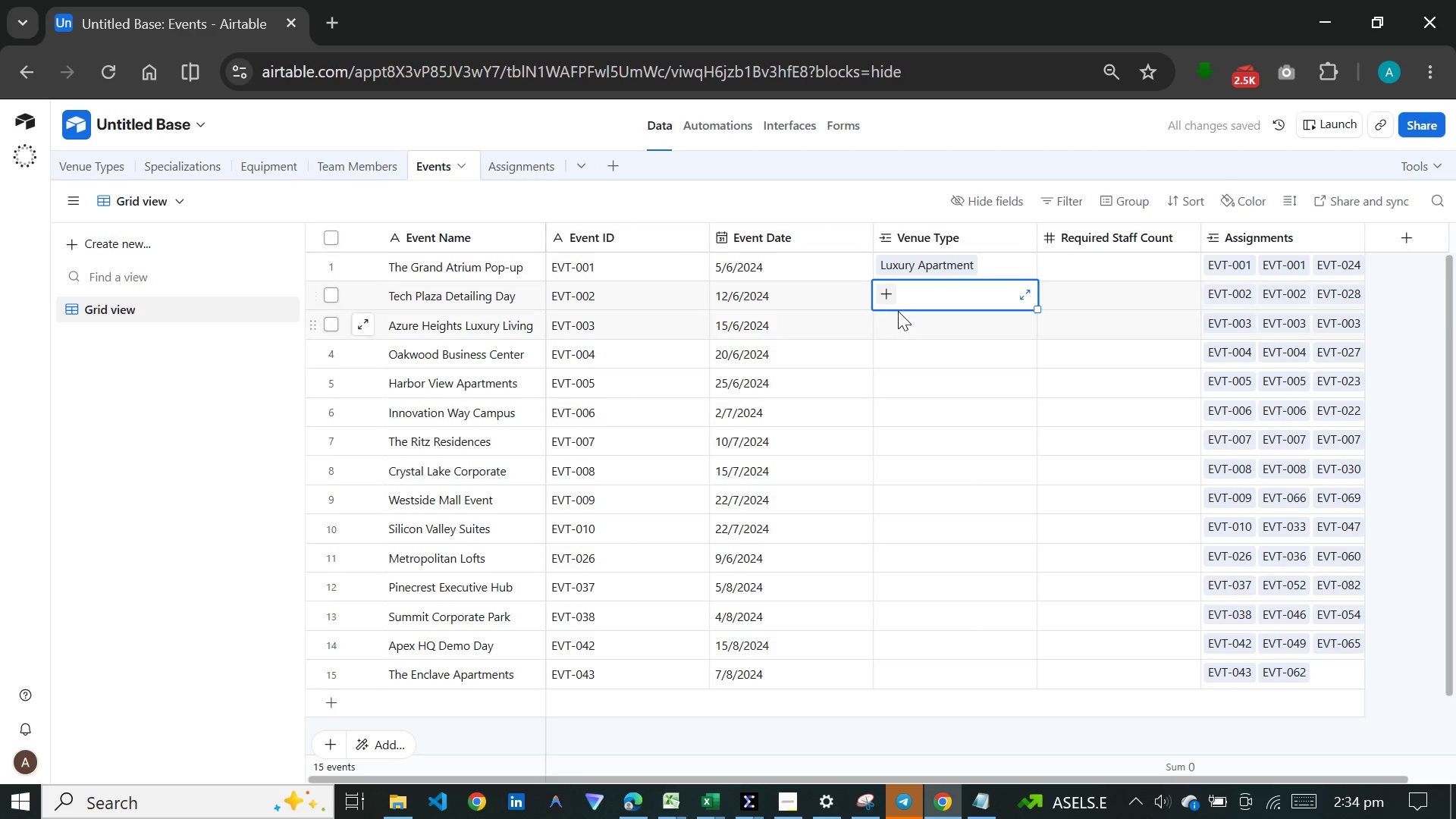 
left_click([889, 293])
 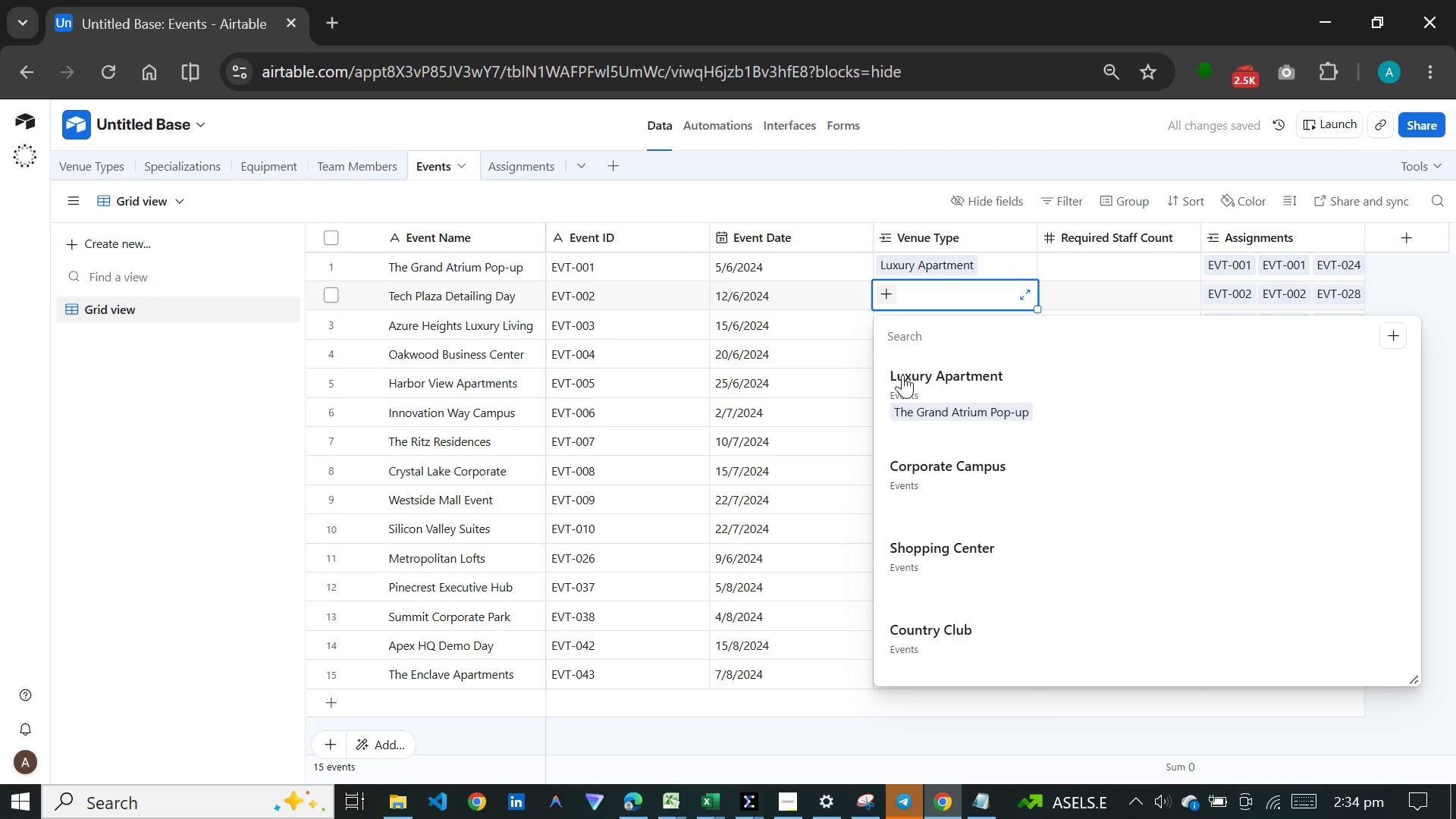 
left_click([920, 469])
 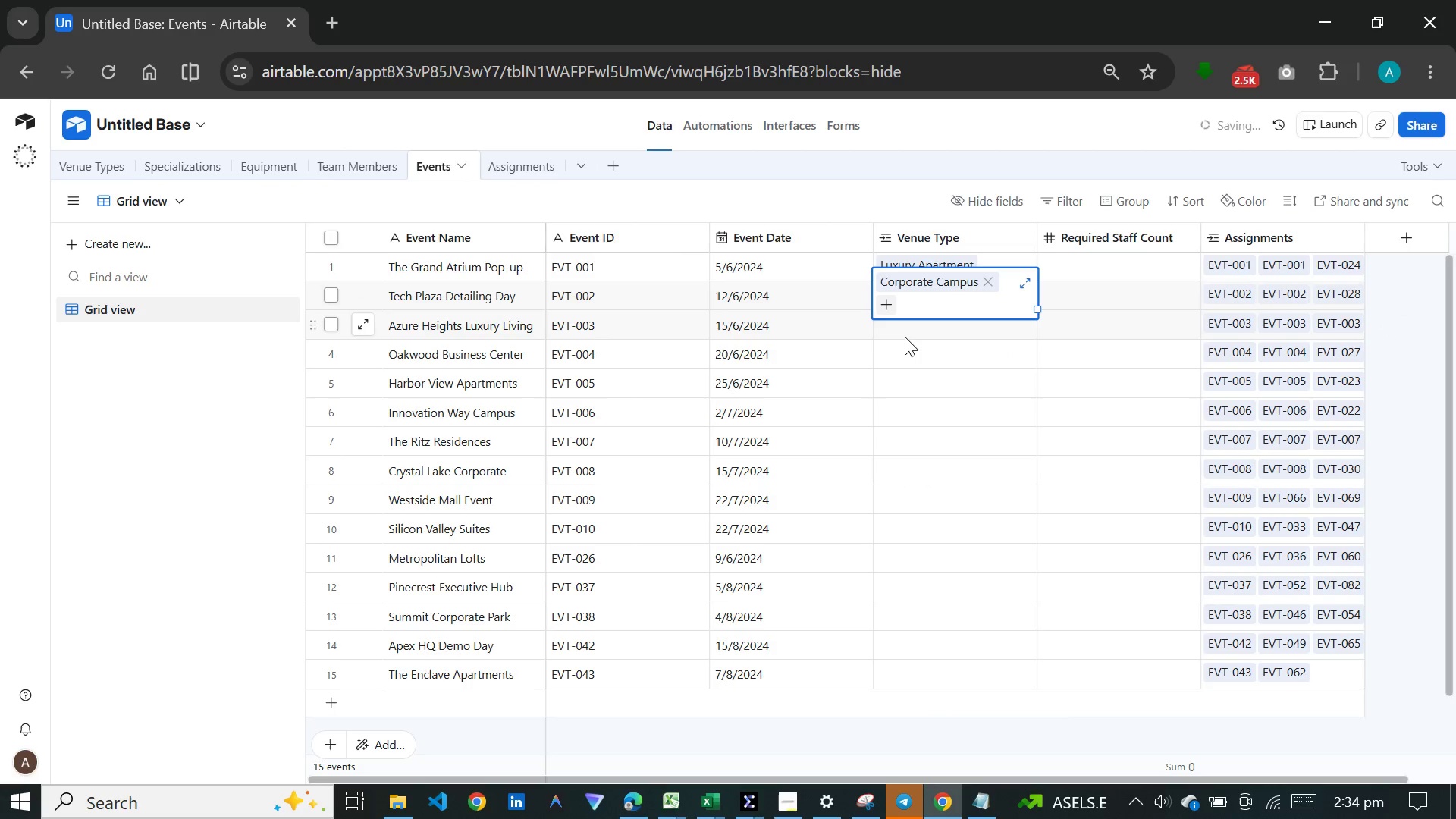 
left_click([905, 337])
 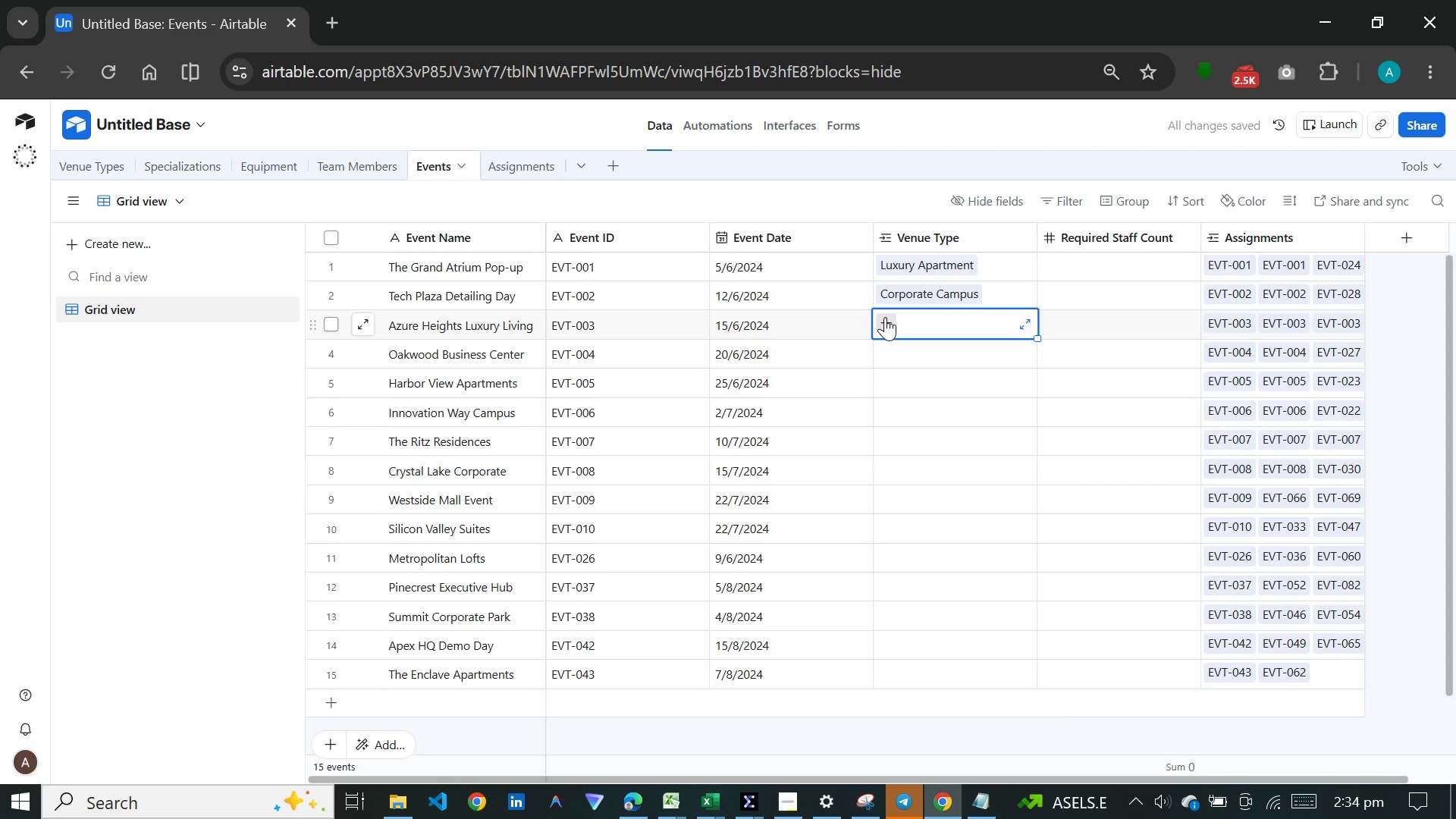 
left_click([885, 317])
 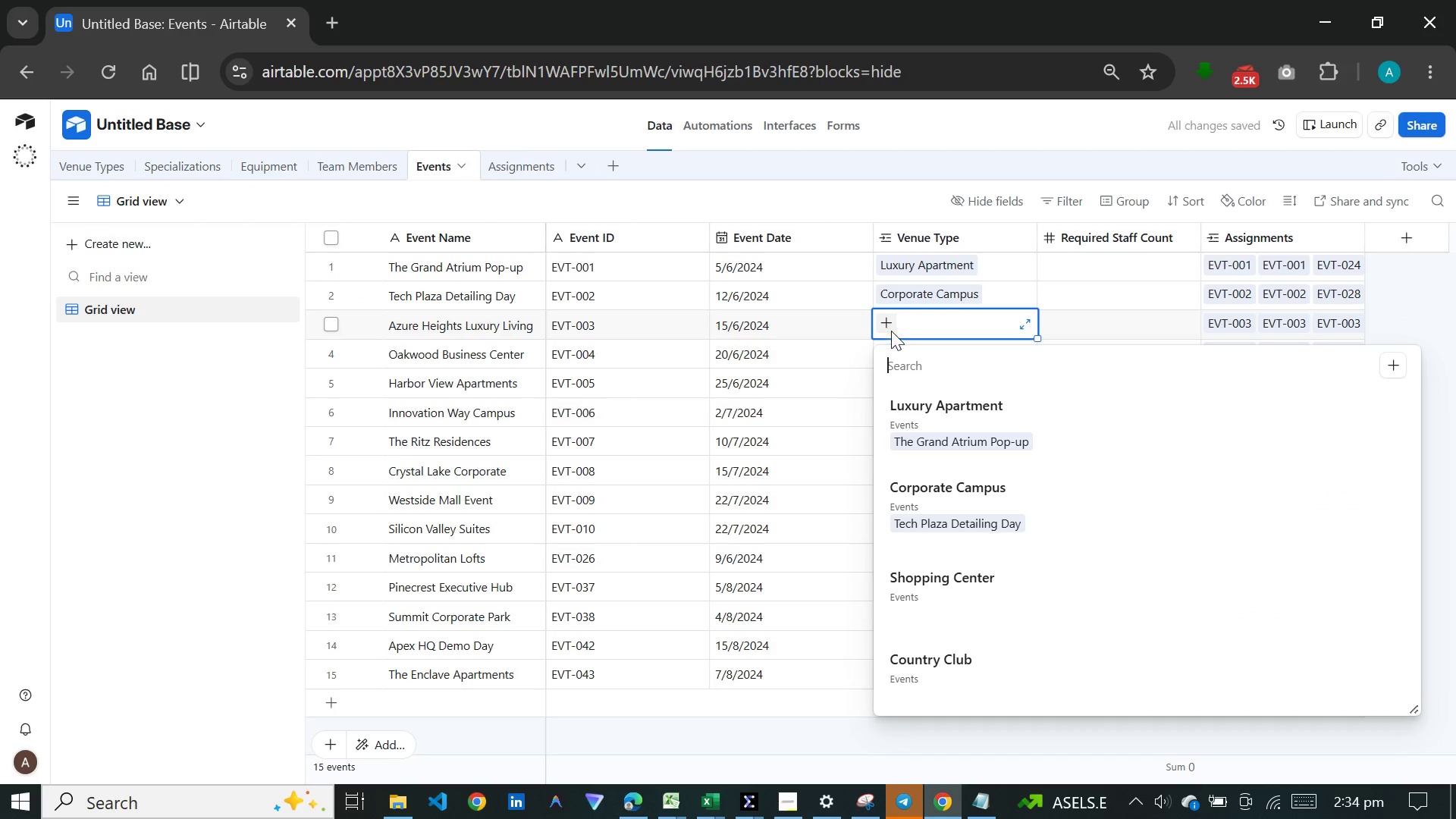 
left_click([917, 429])
 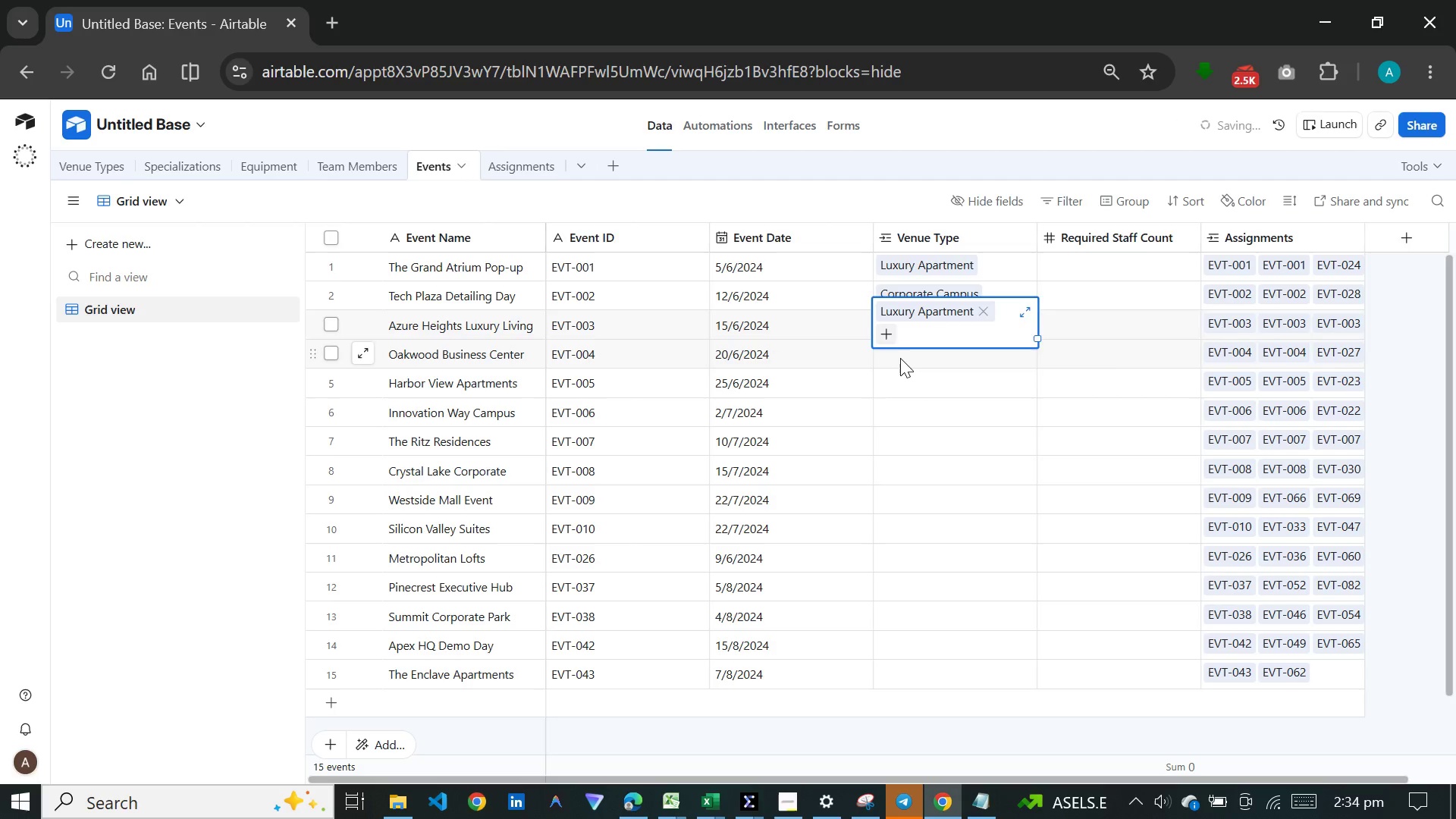 
left_click([900, 358])
 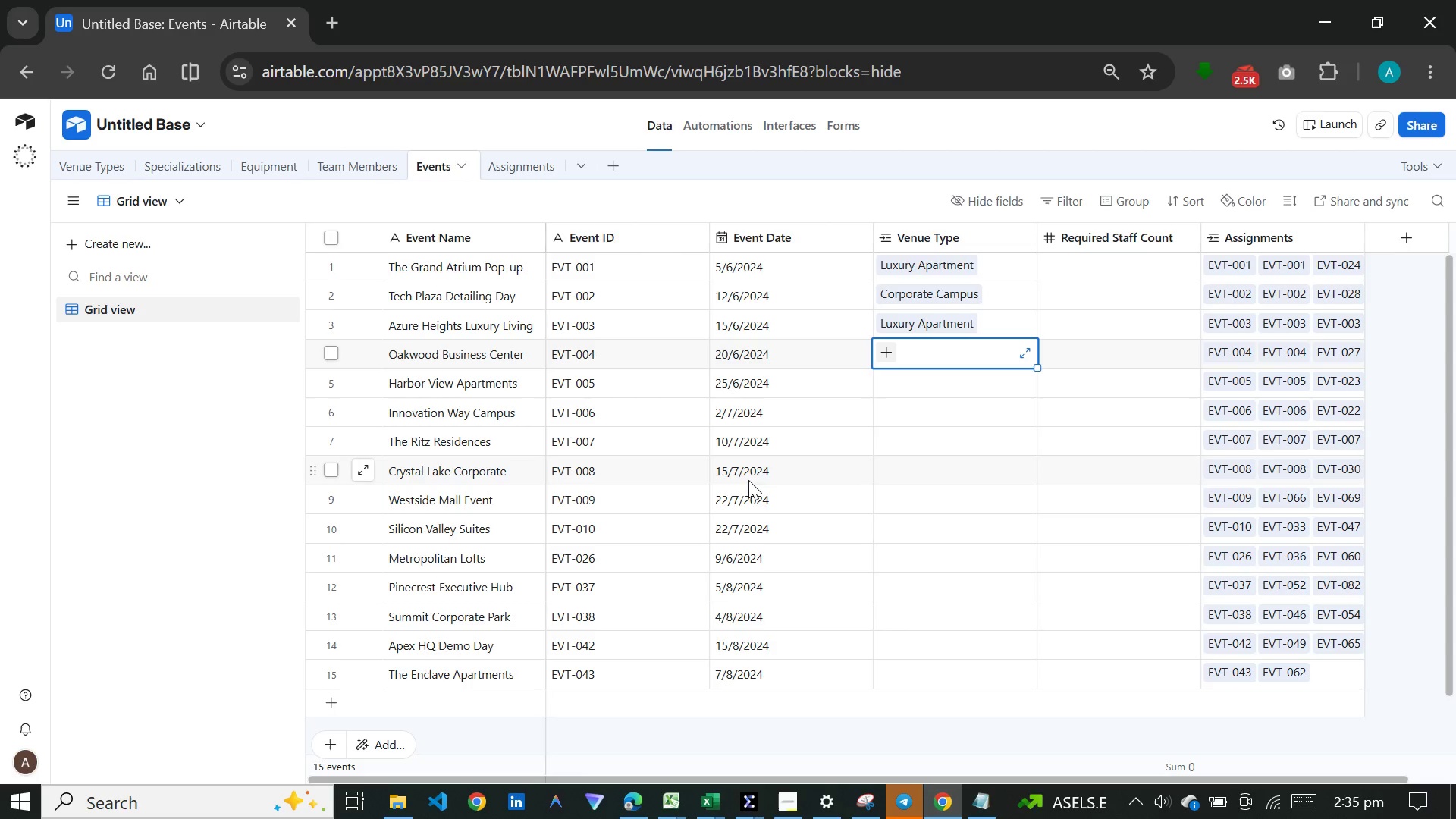 
wait(34.02)
 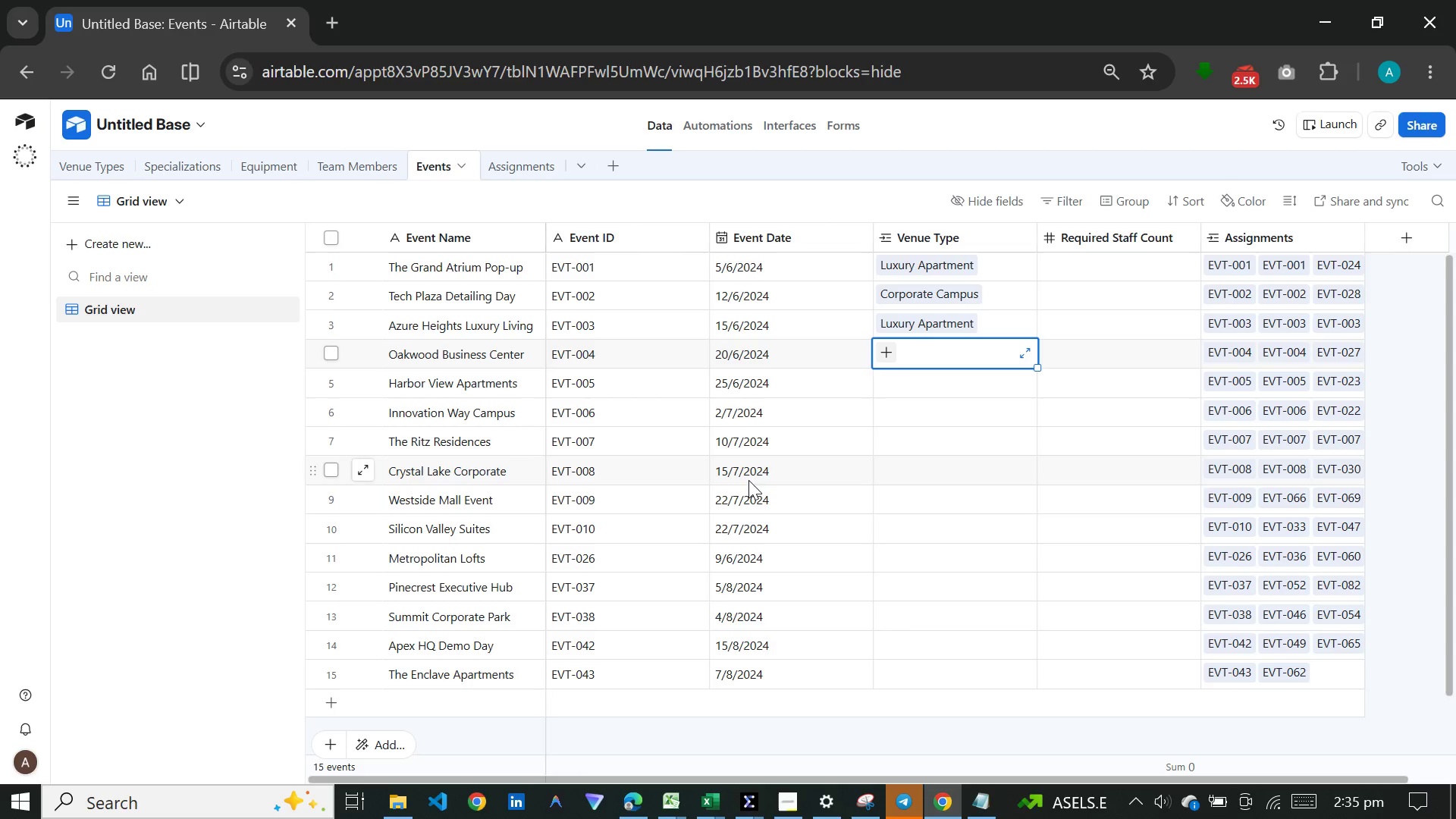 
left_click([888, 350])
 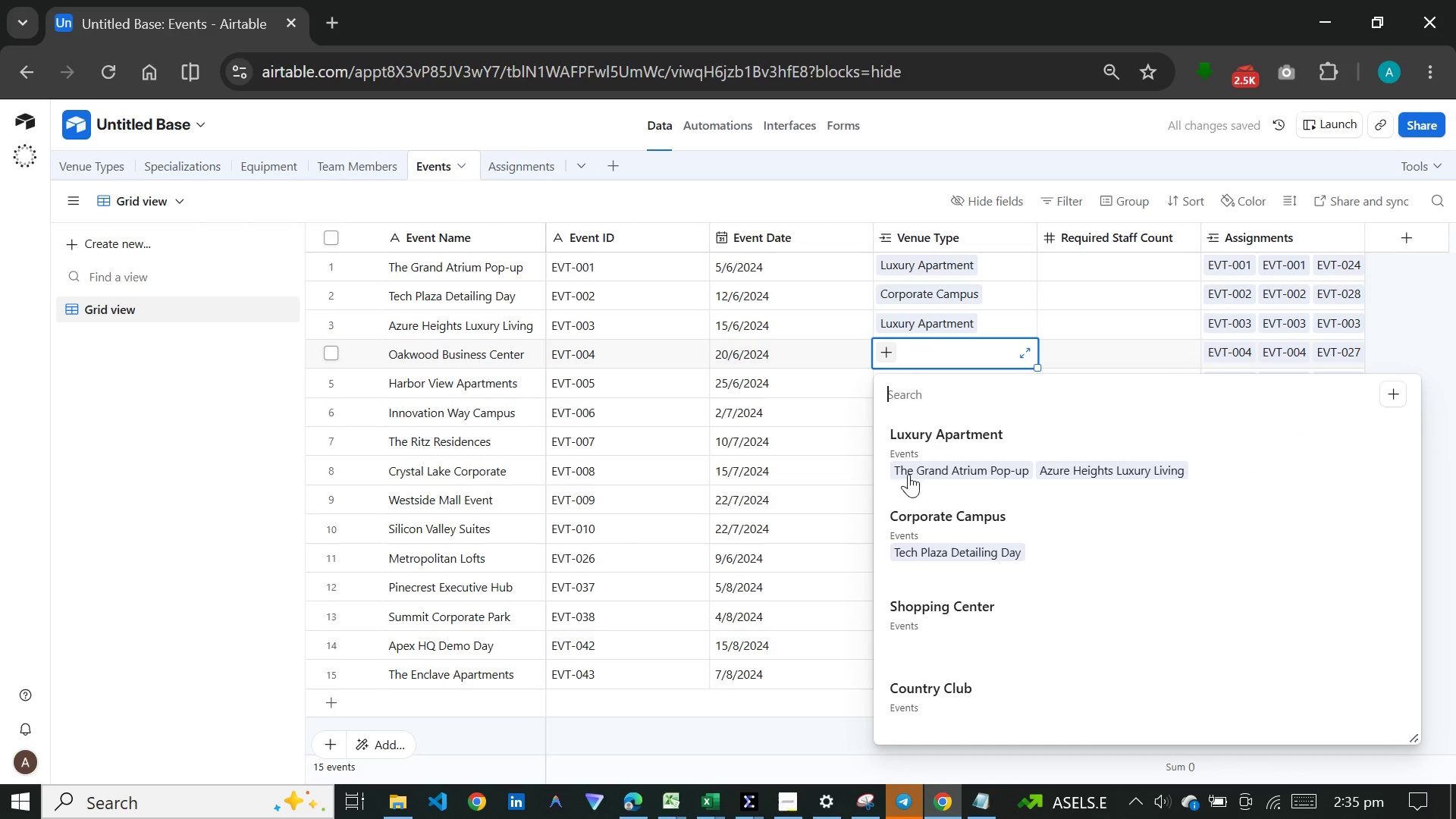 
left_click([910, 531])
 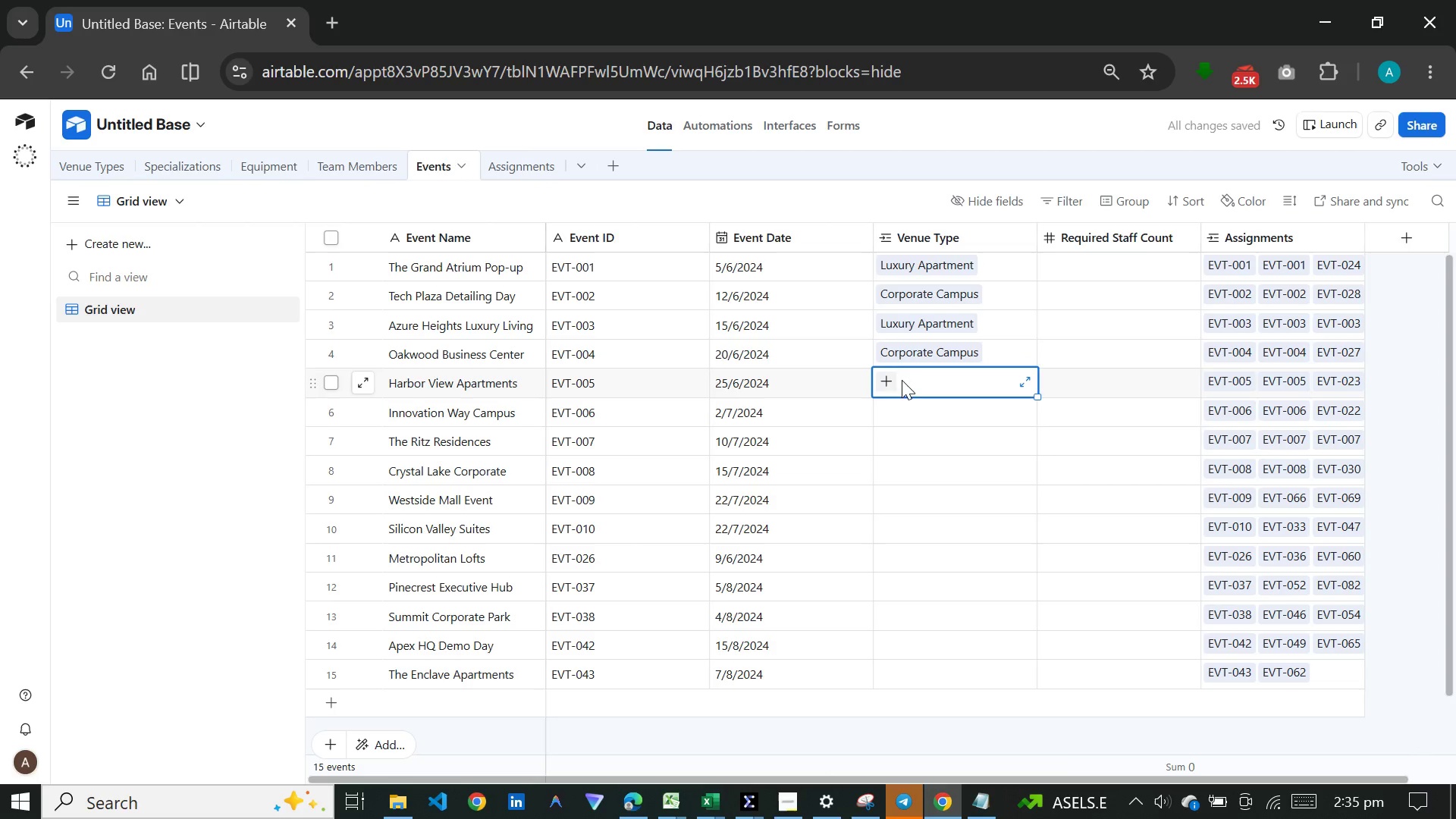 
left_click([890, 384])
 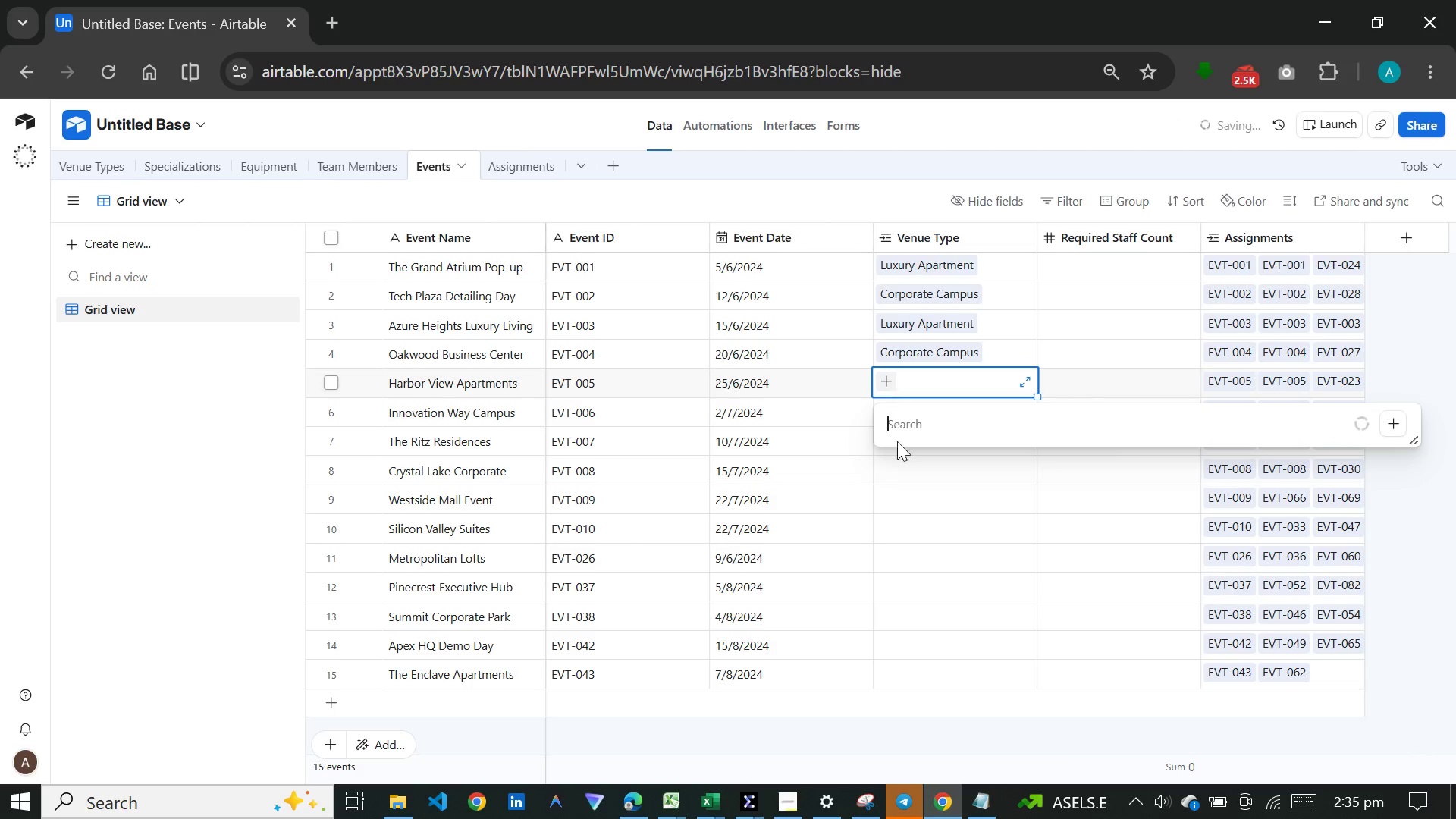 
mouse_move([902, 462])
 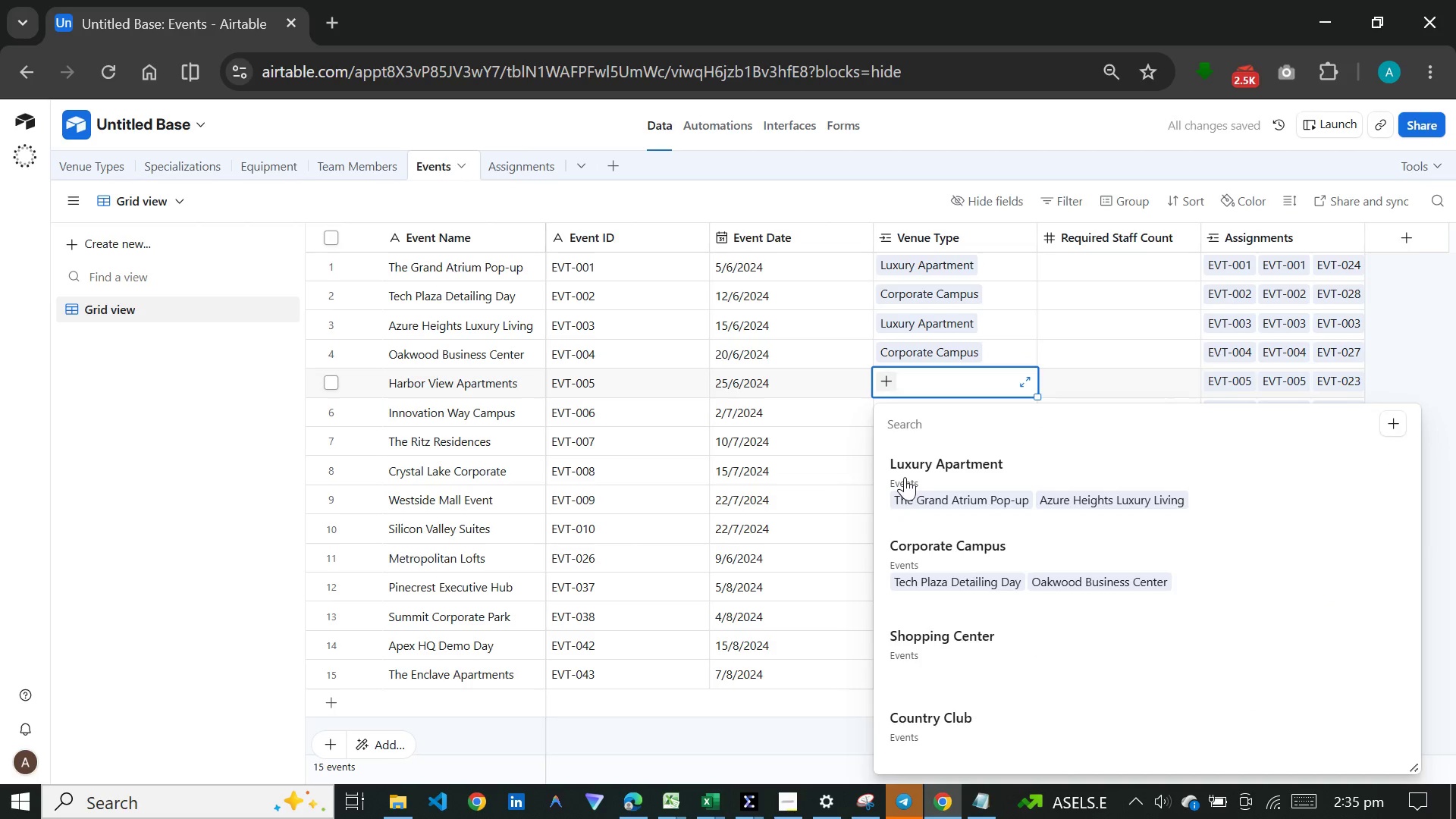 
left_click([905, 477])
 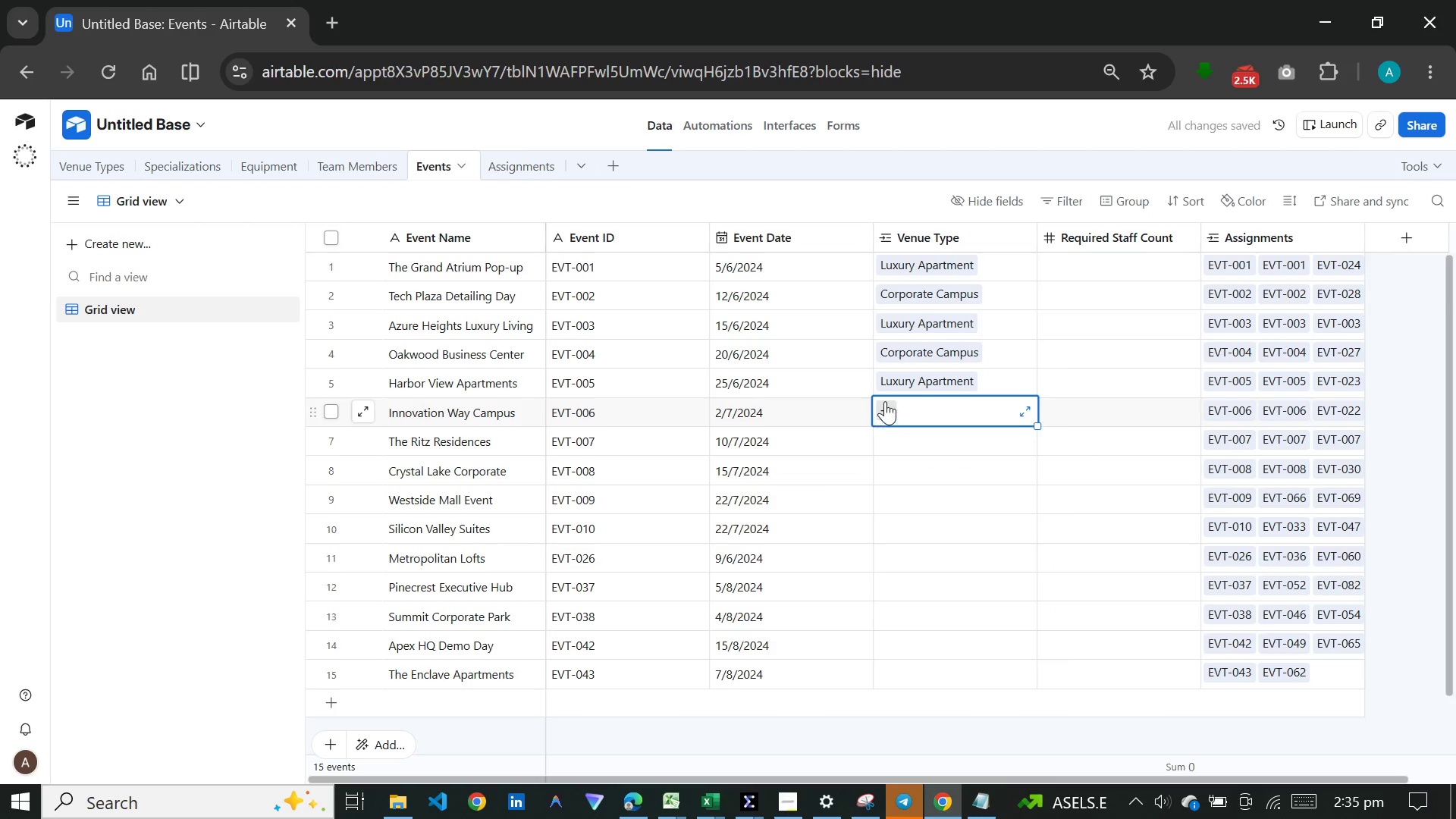 
double_click([886, 401])
 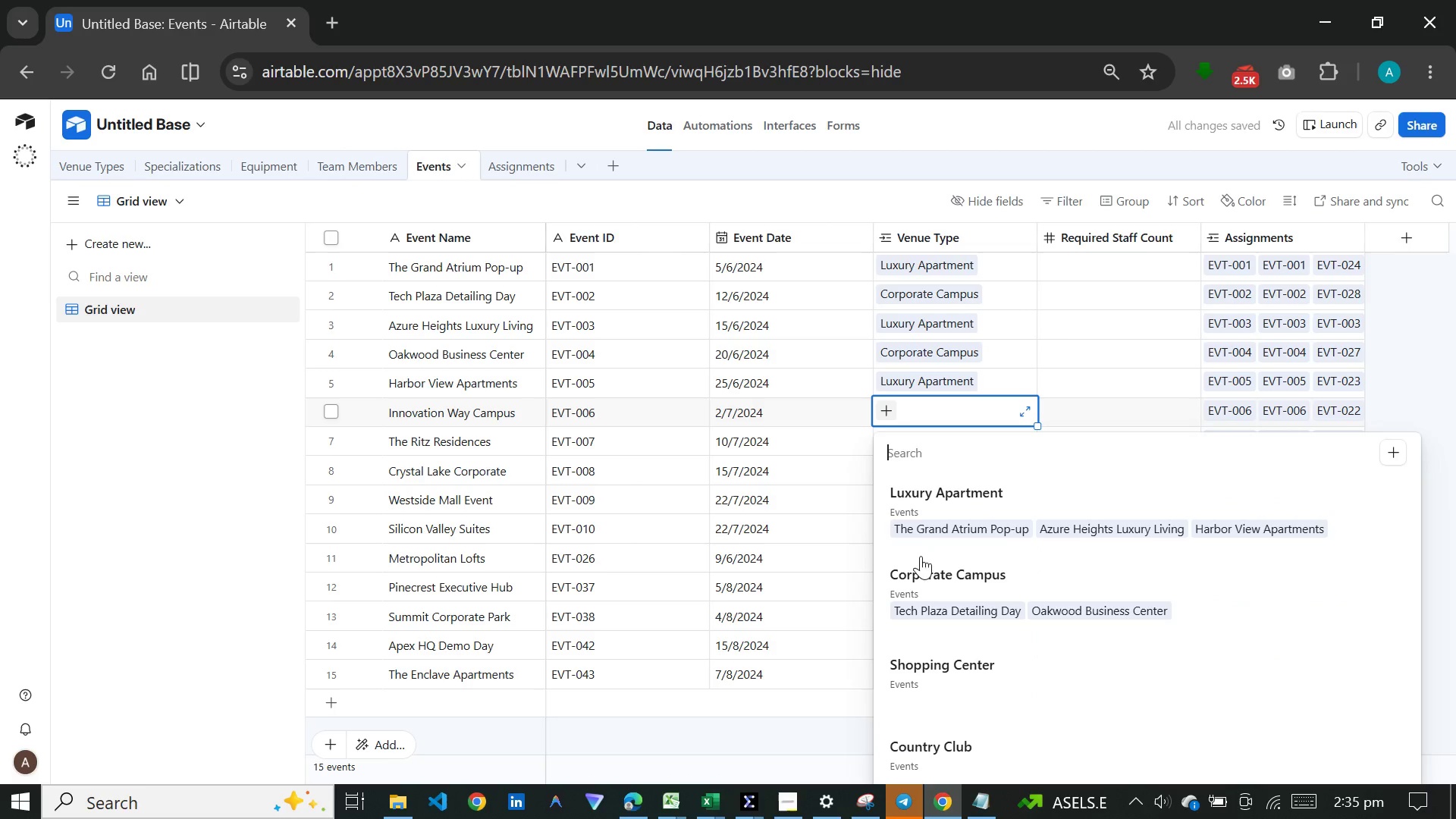 
left_click([921, 585])
 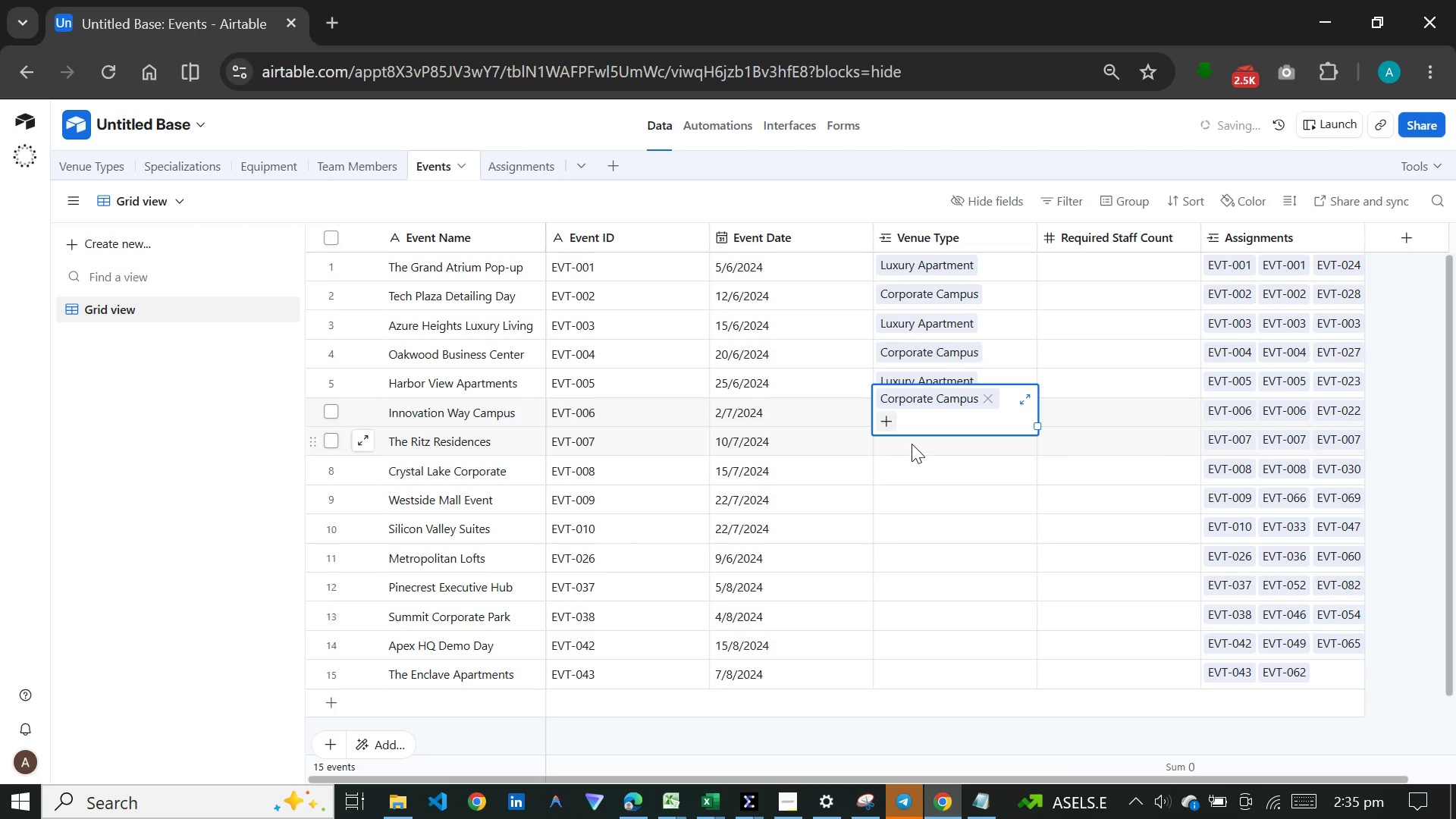 
left_click([912, 444])
 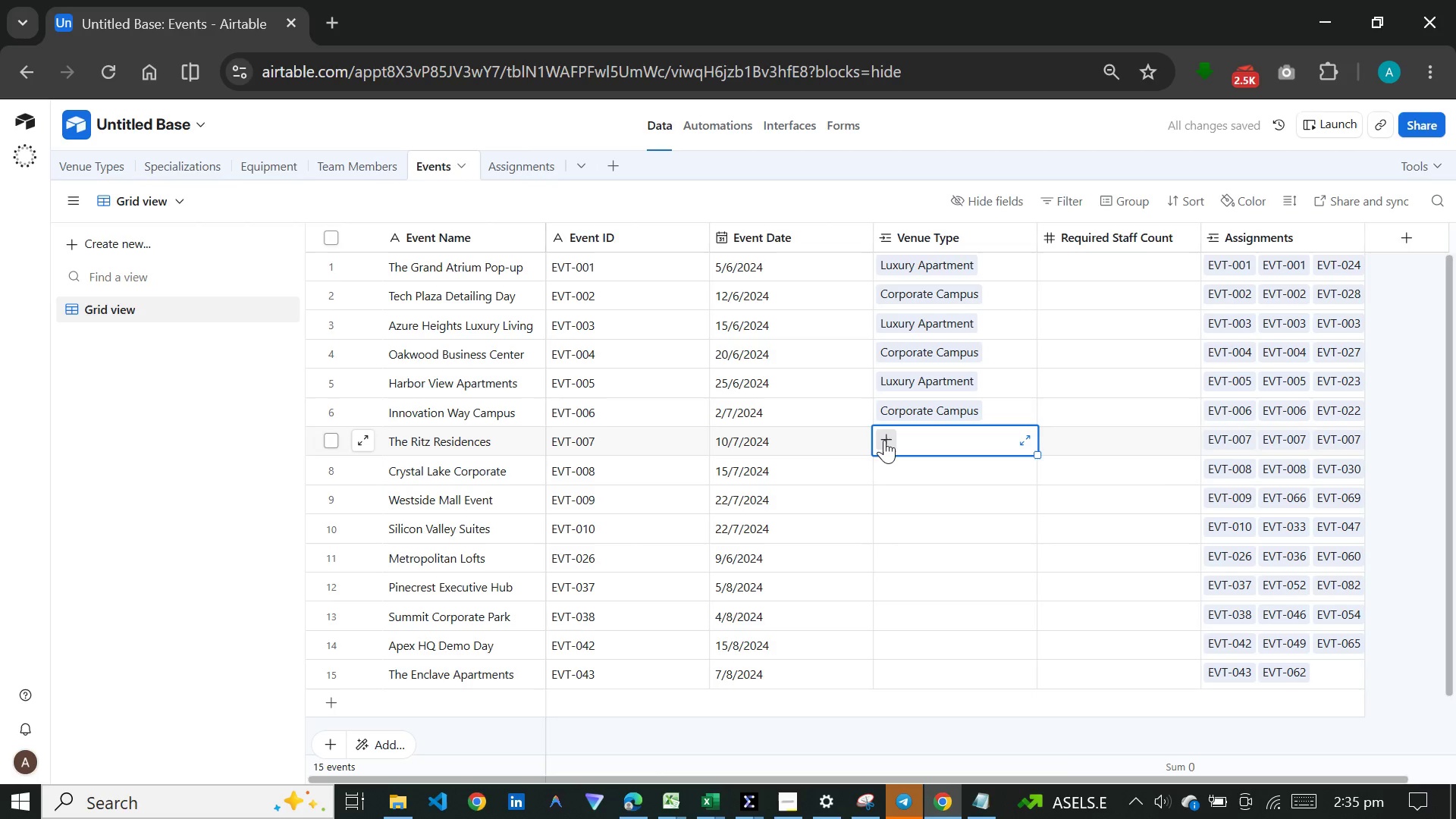 
left_click([884, 440])
 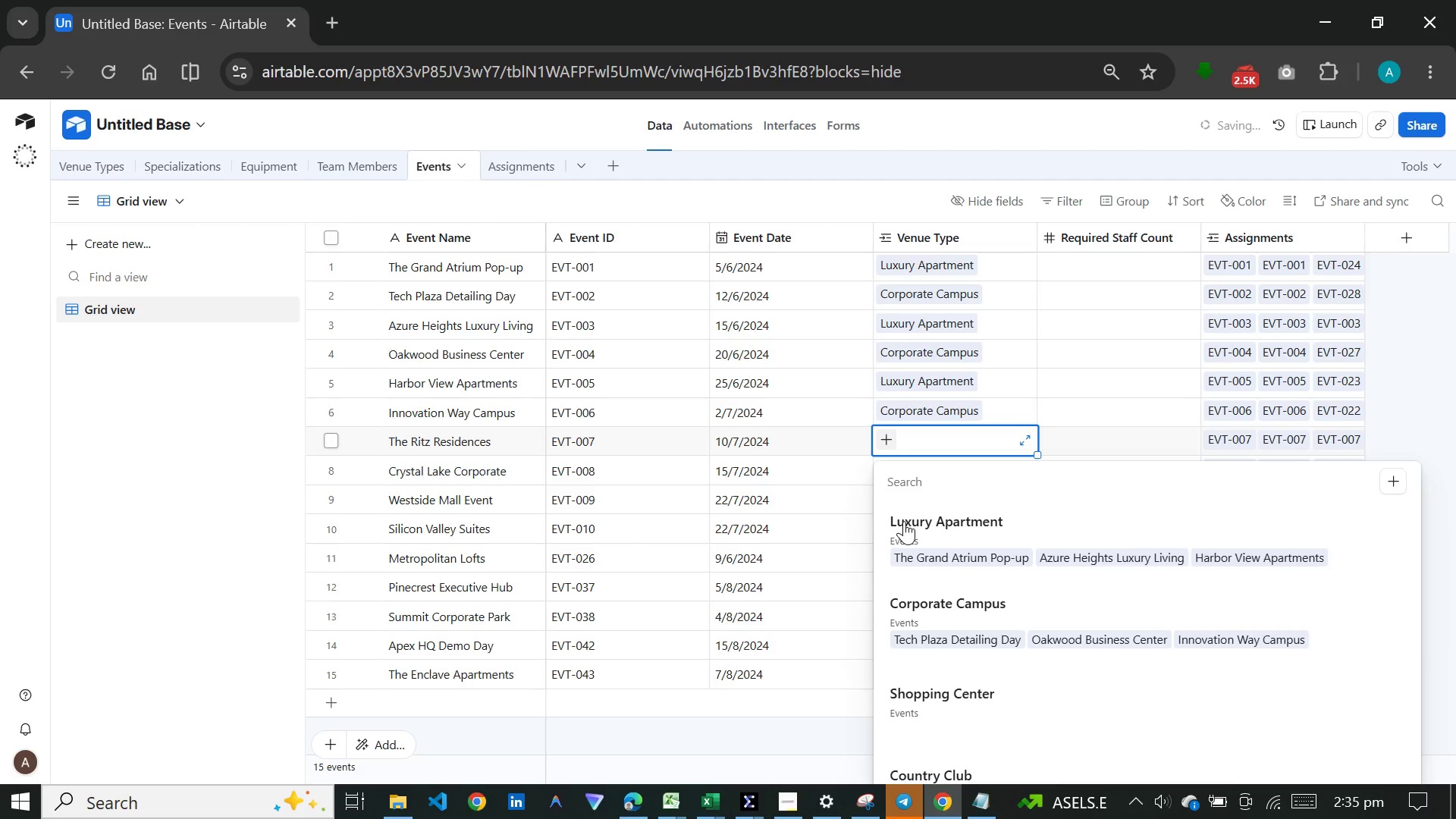 
left_click([904, 521])
 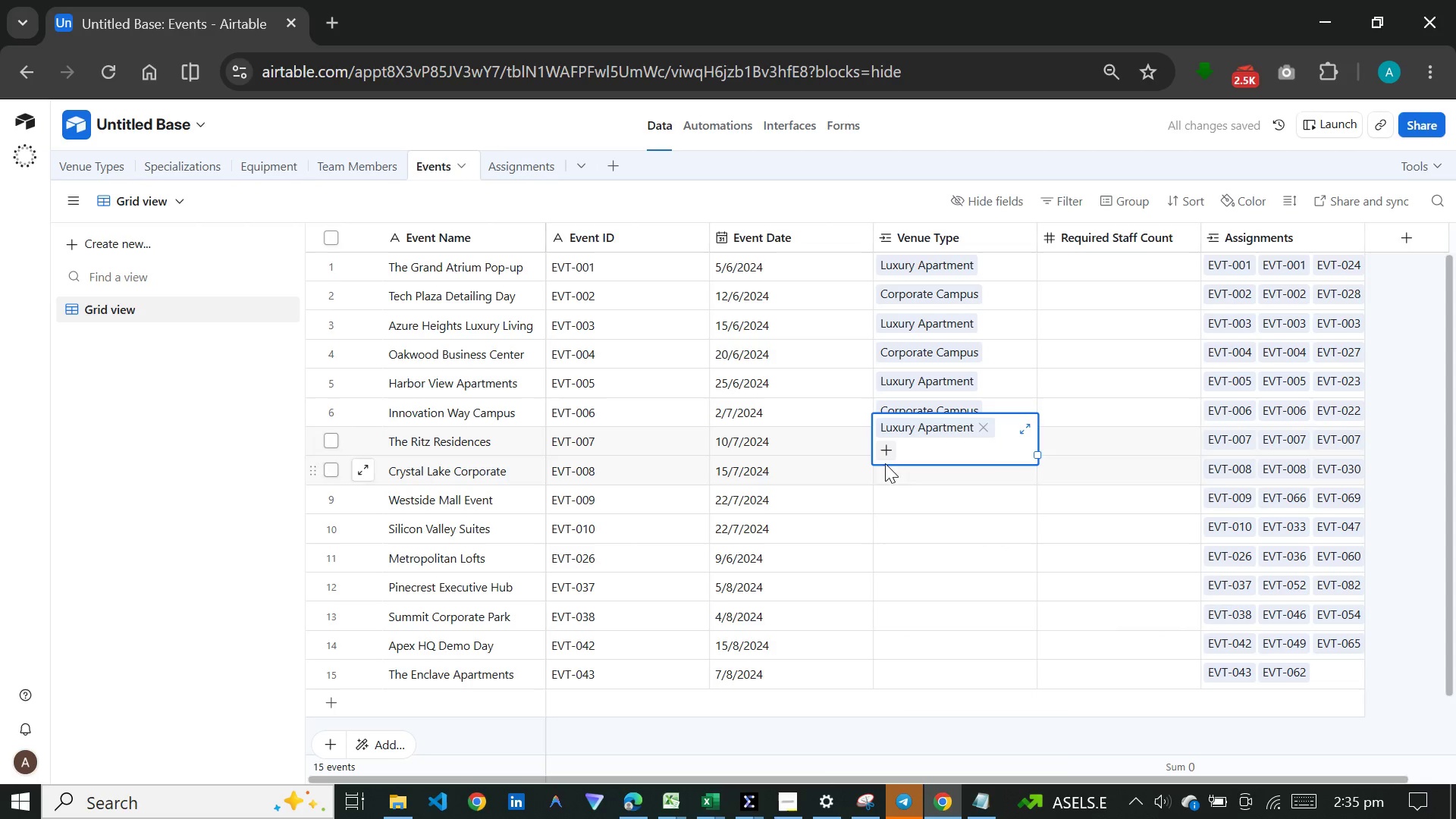 
left_click([885, 466])
 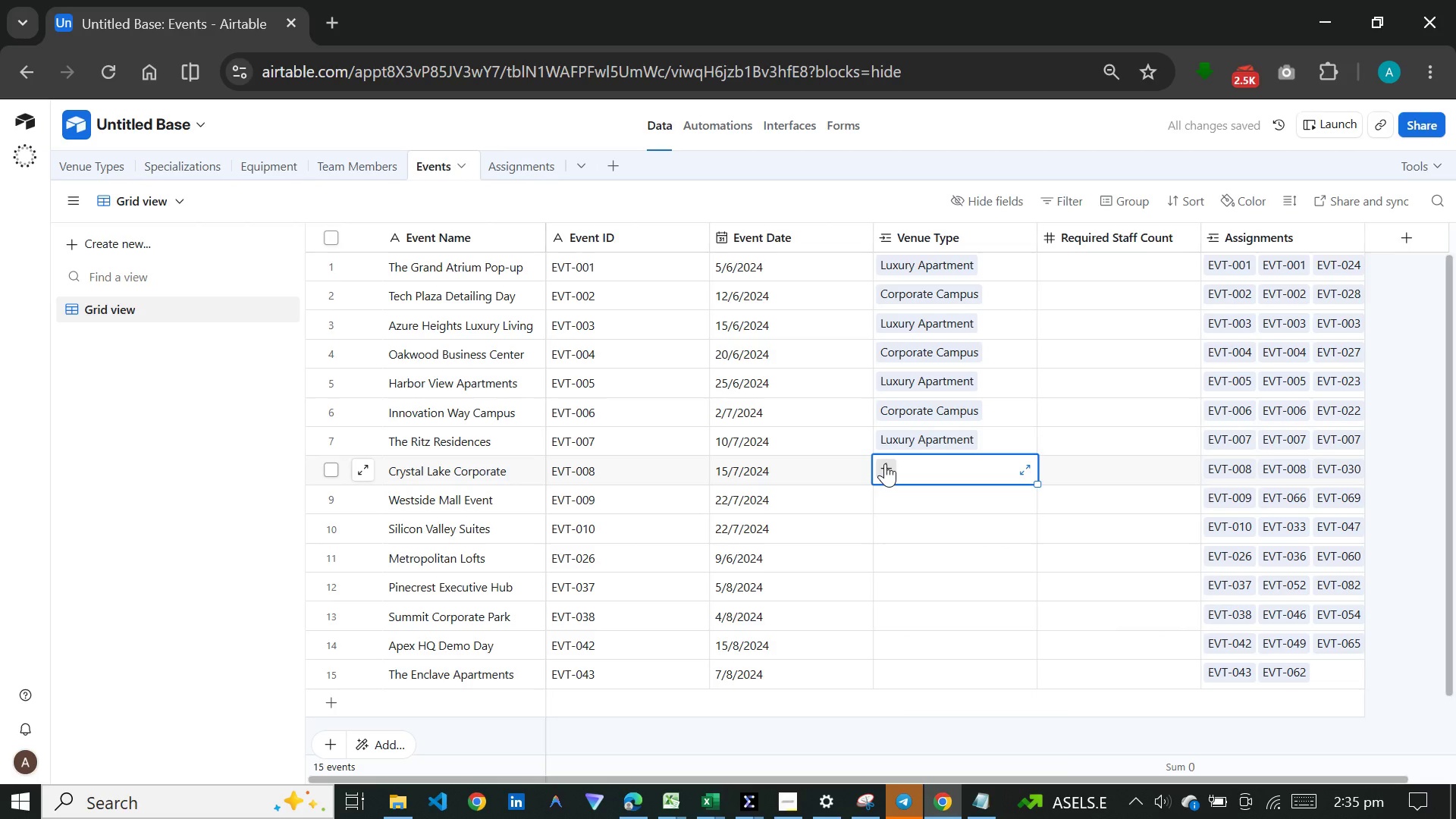 
left_click([885, 463])
 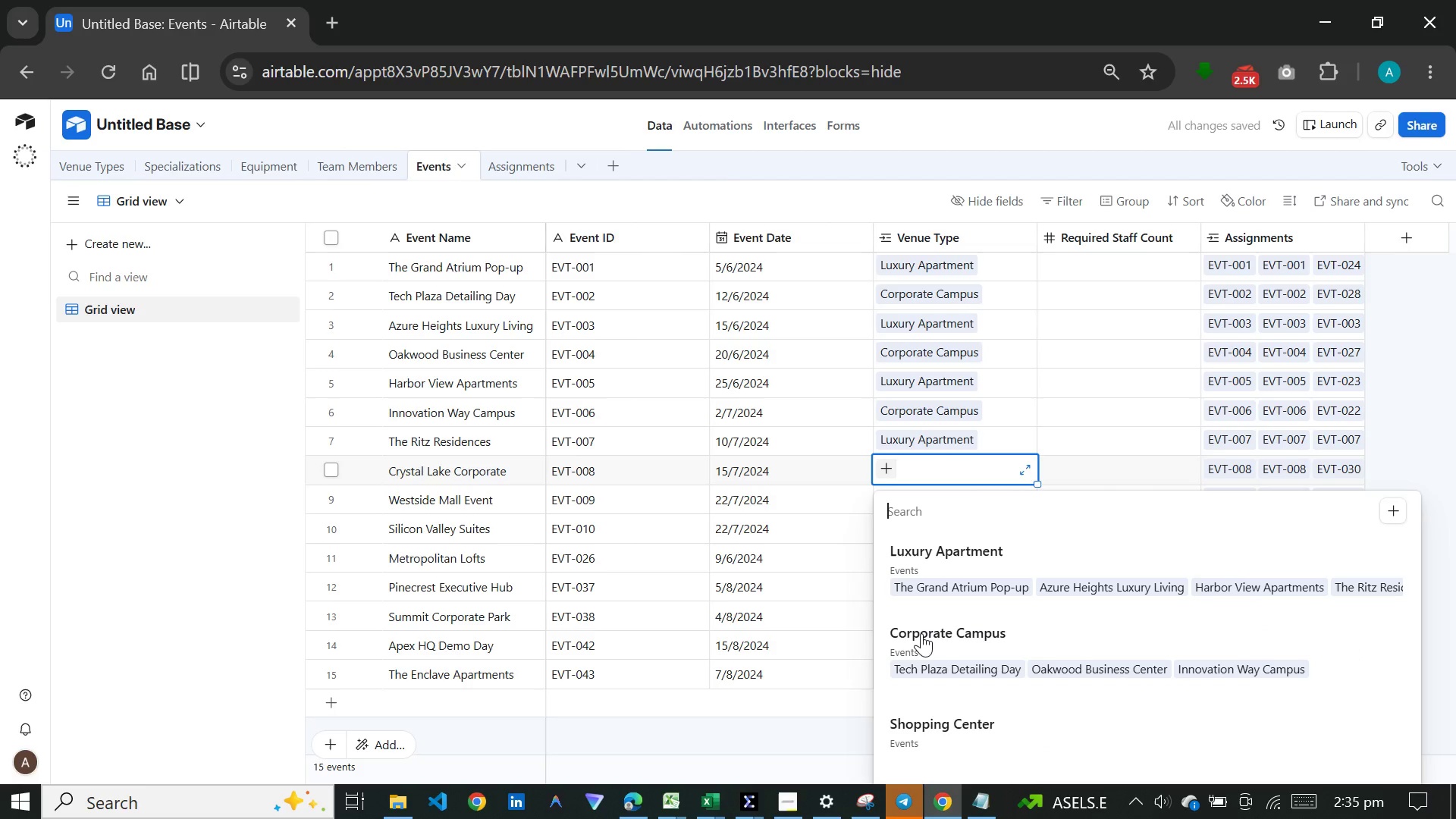 
left_click([923, 636])
 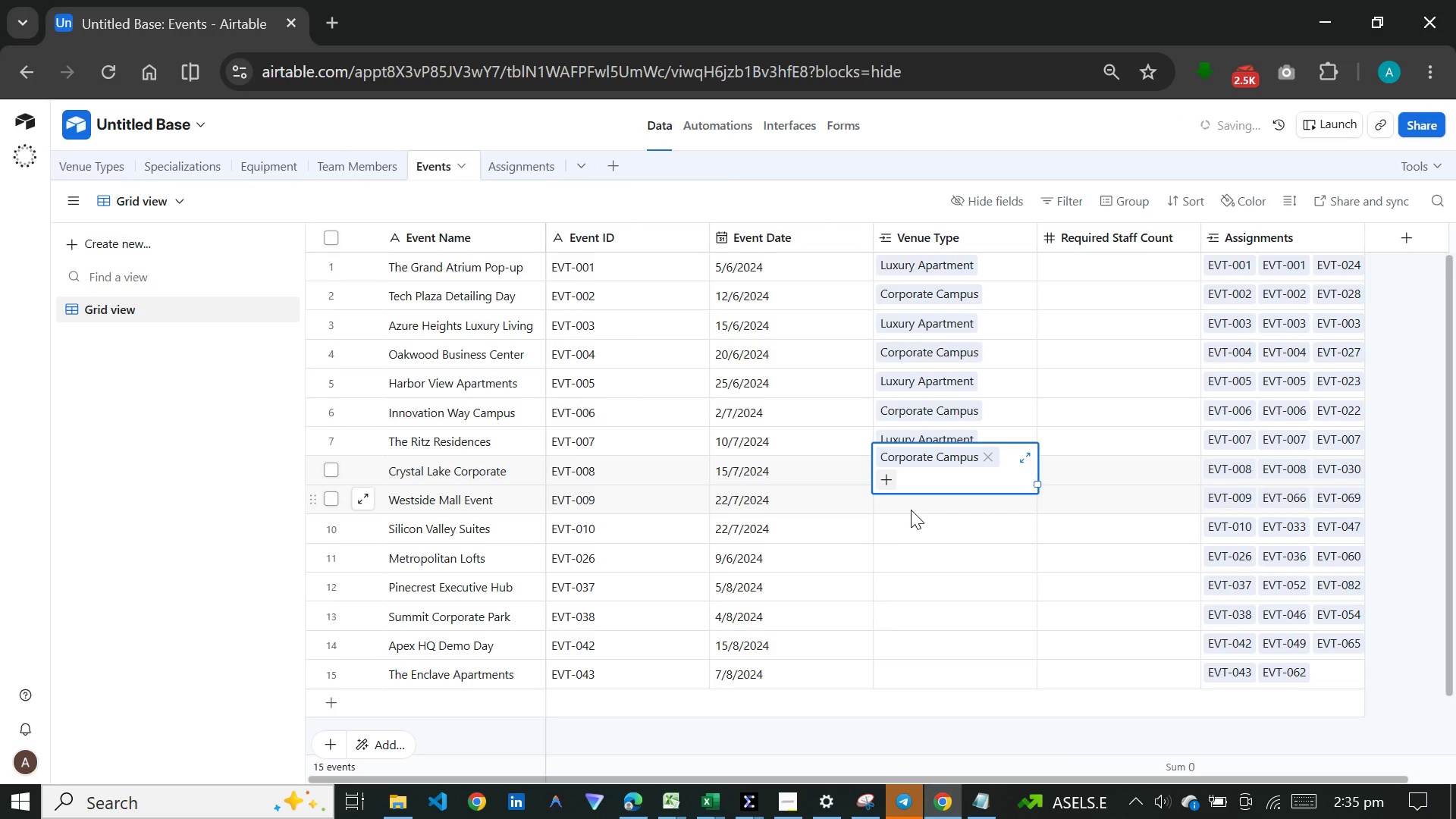 
left_click([911, 510])
 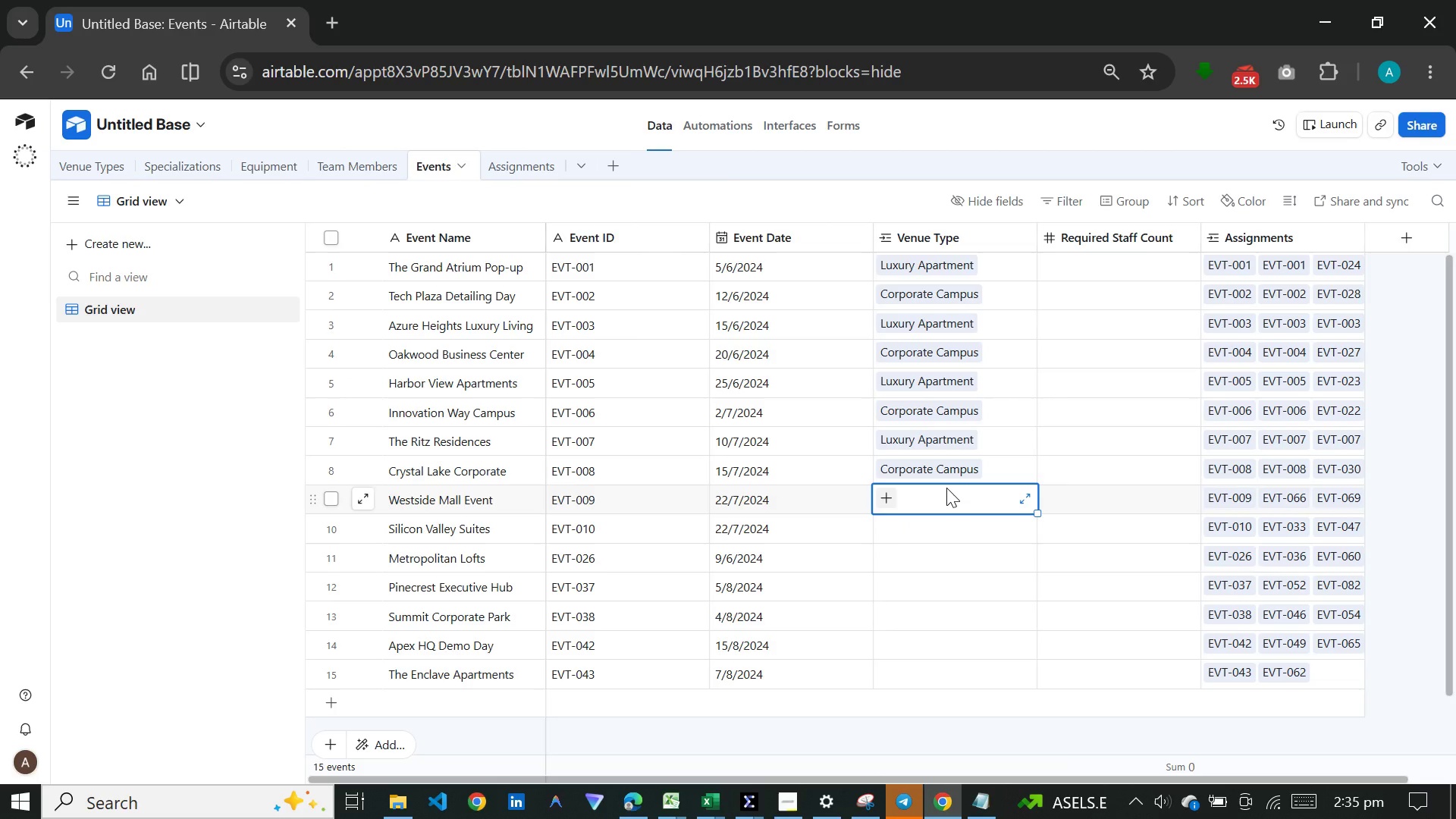 
wait(10.42)
 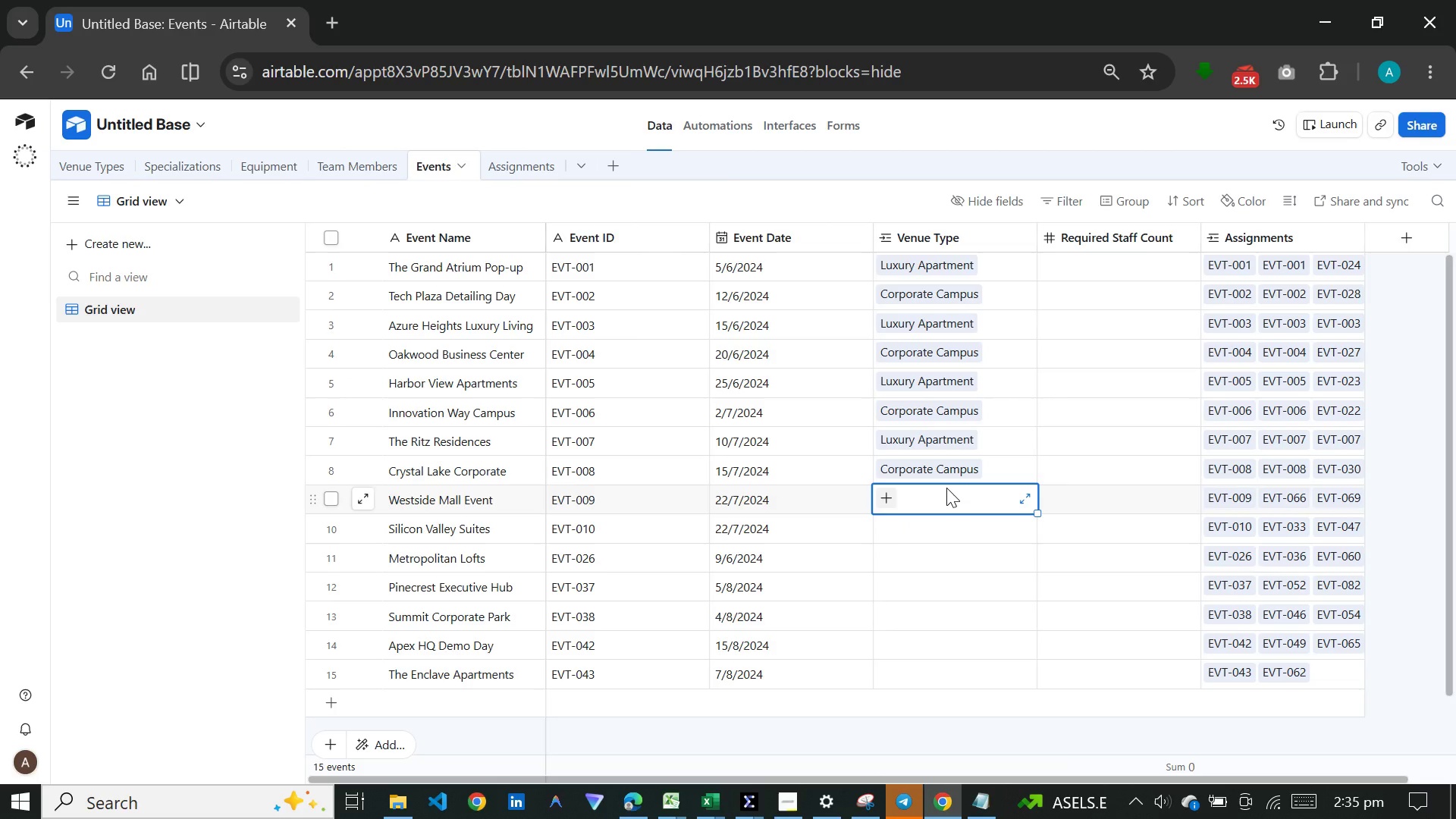 
mouse_move([904, 487])
 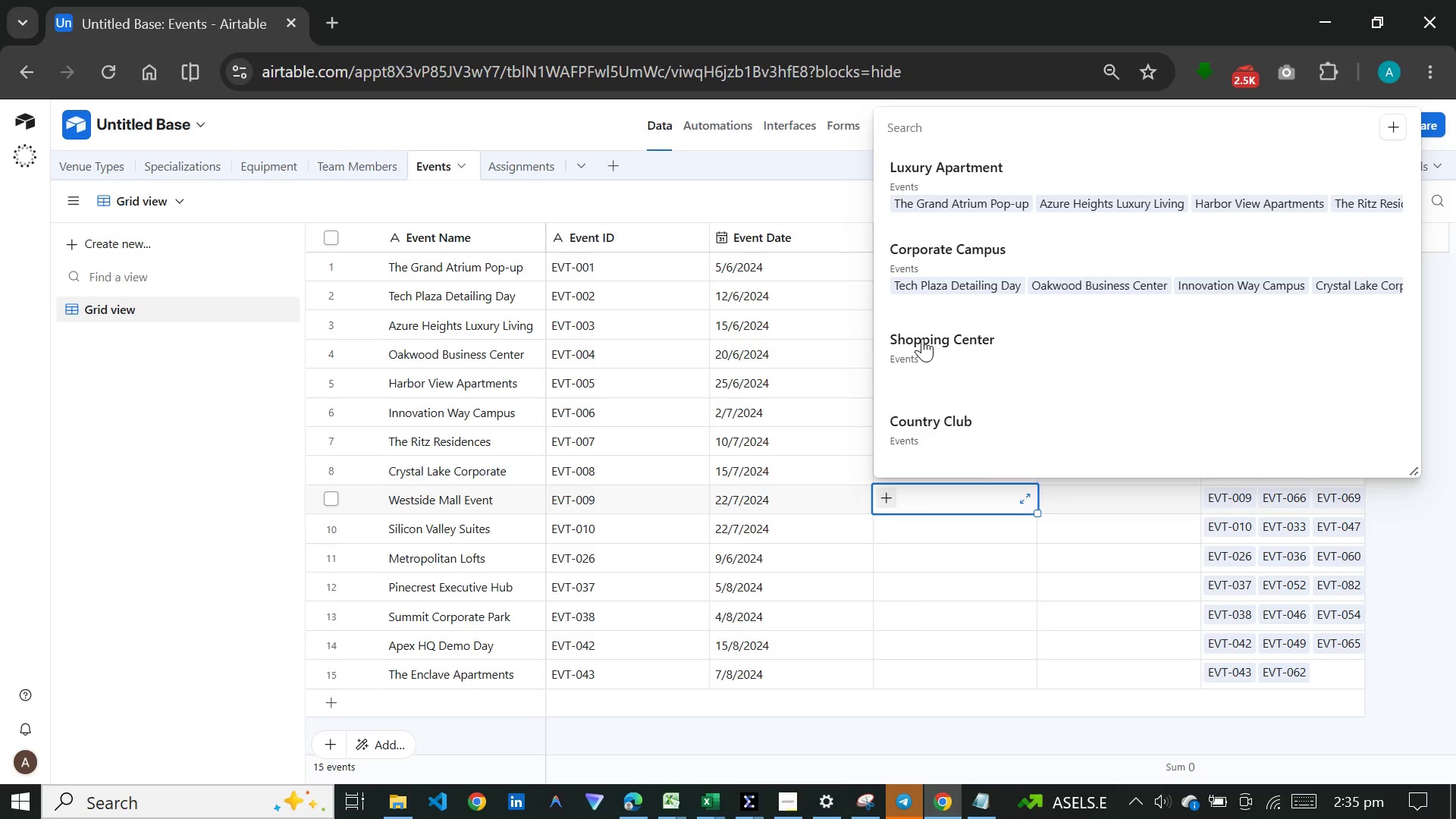 
left_click([922, 338])
 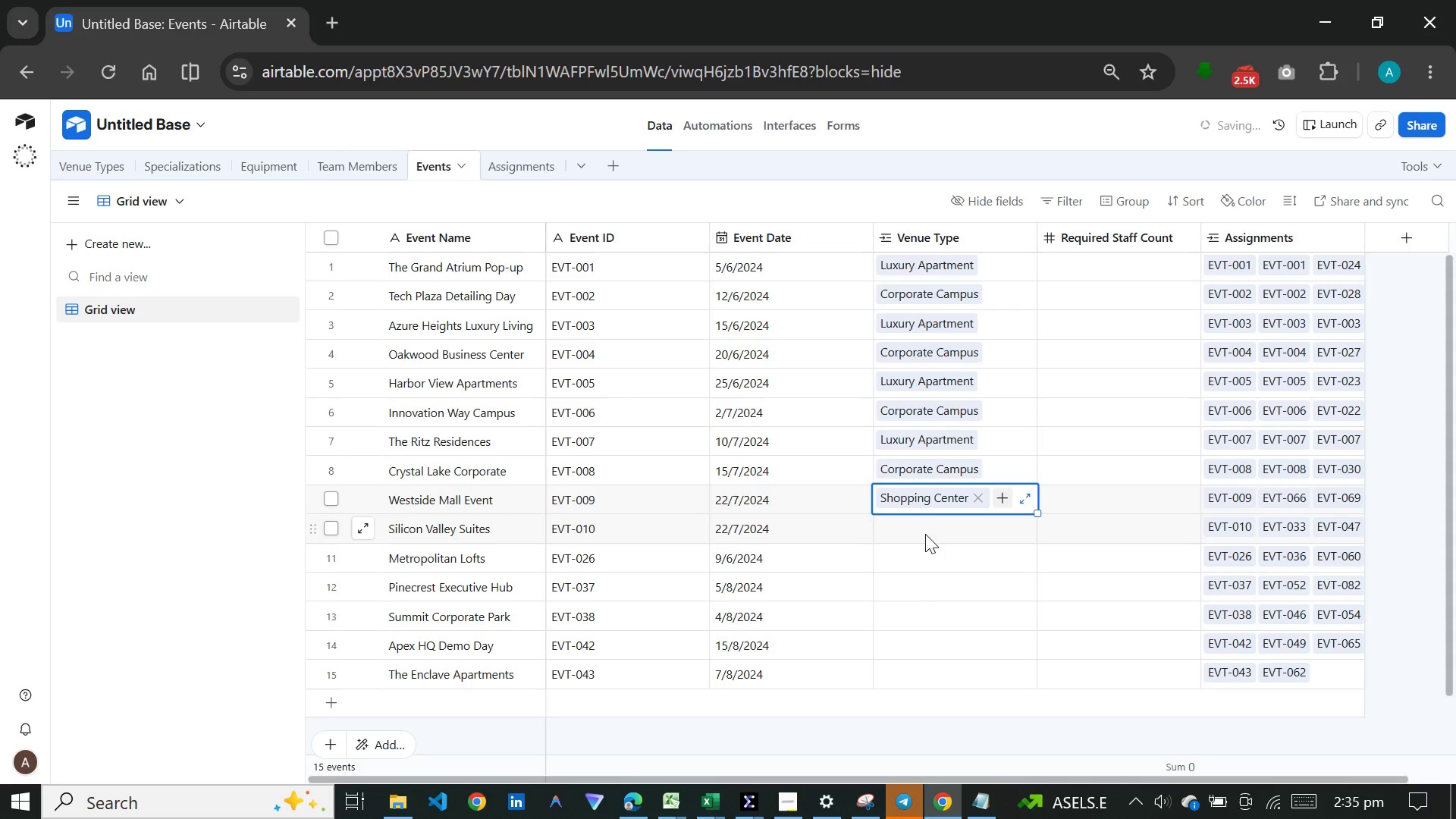 
left_click([925, 534])
 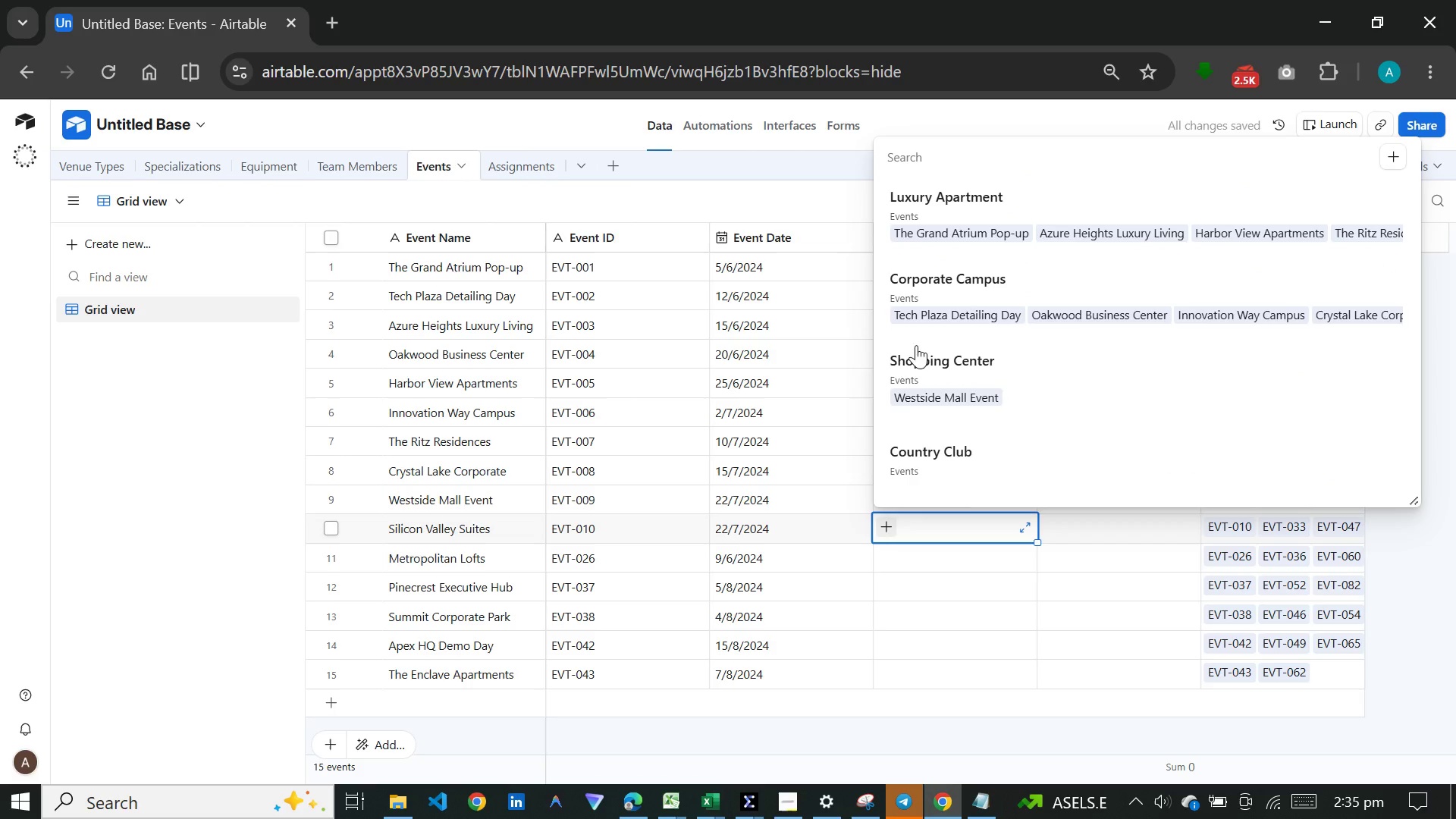 
left_click([930, 281])
 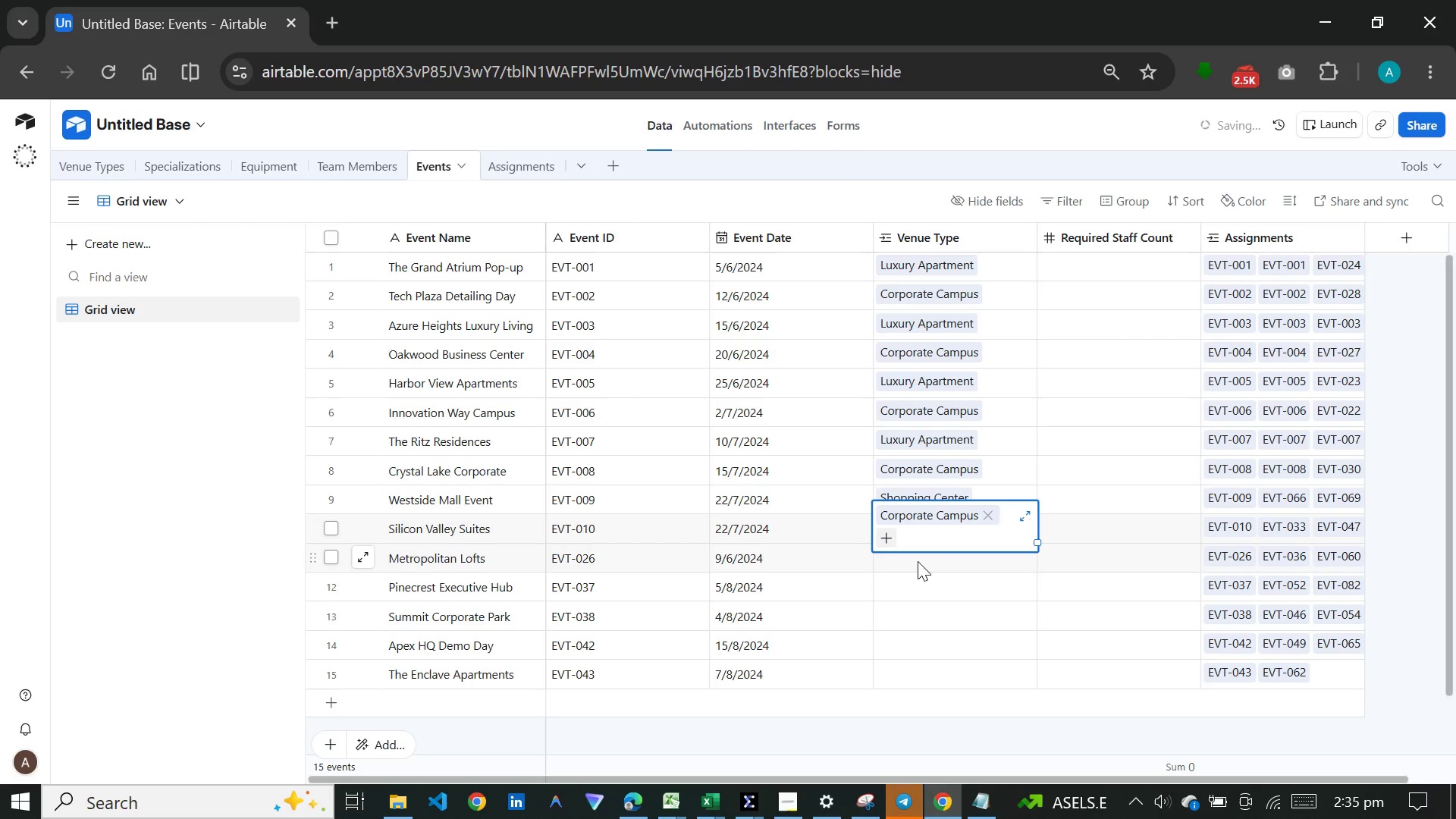 
left_click([918, 561])
 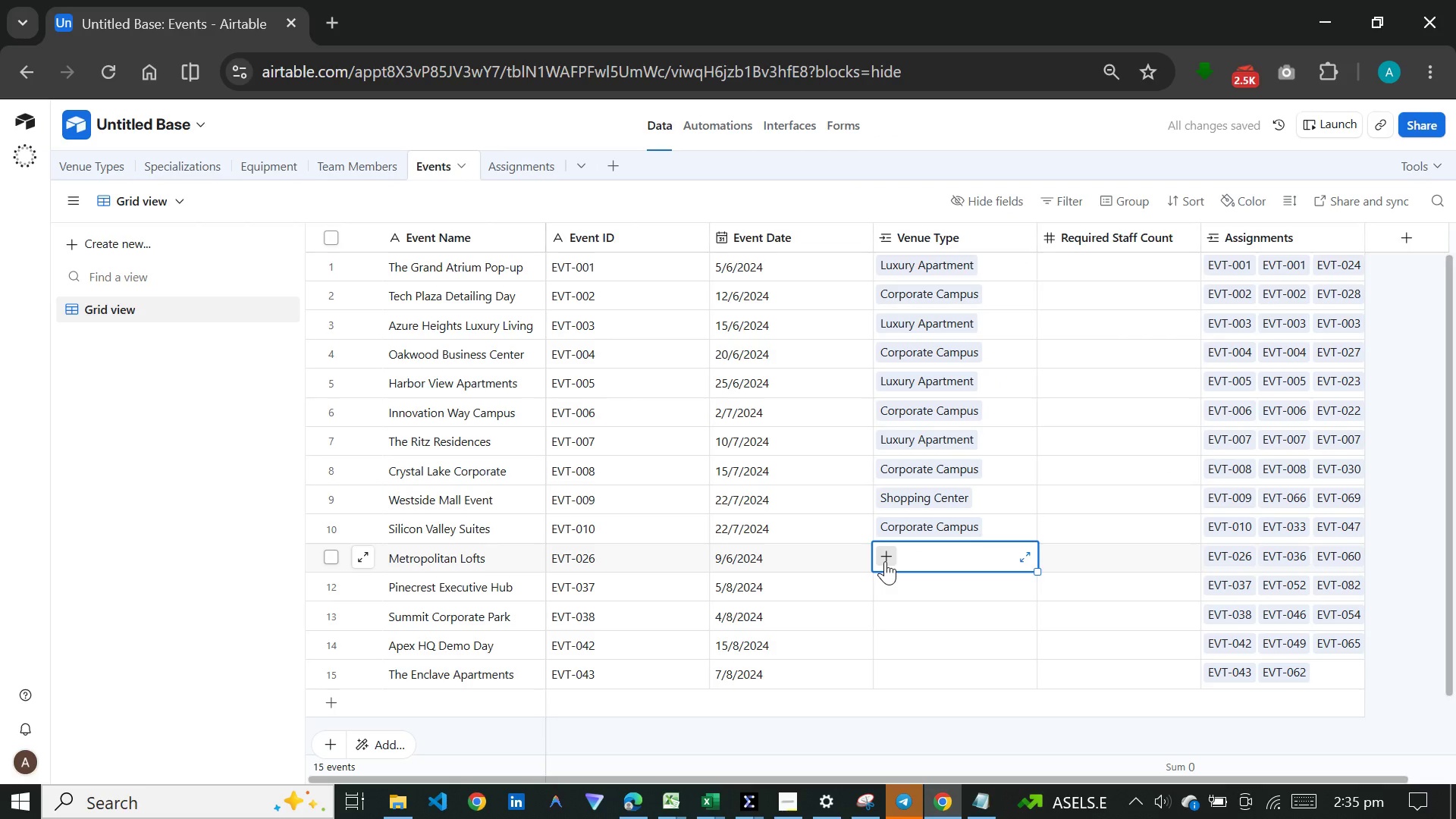 
left_click([885, 561])
 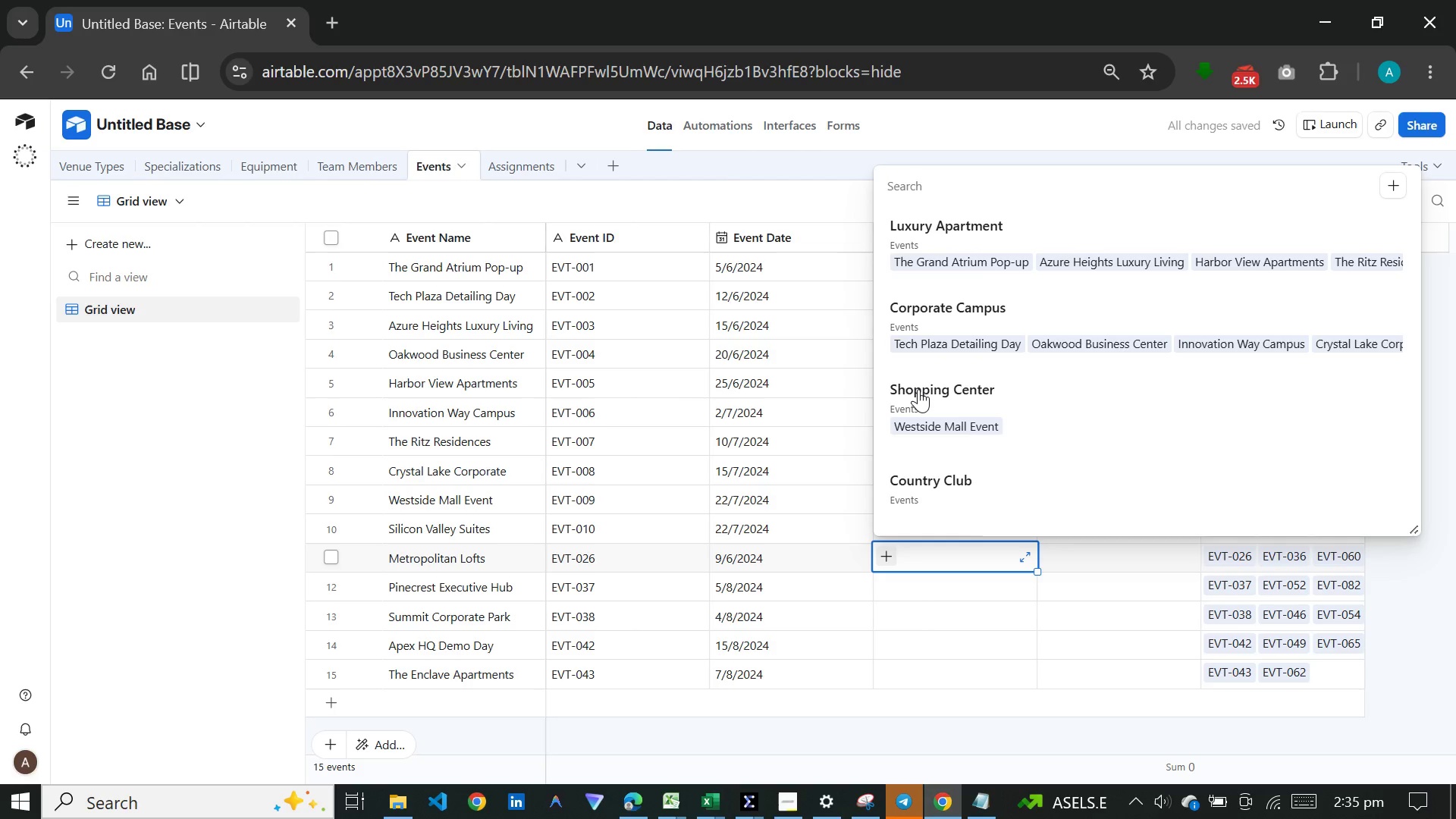 
left_click([918, 389])
 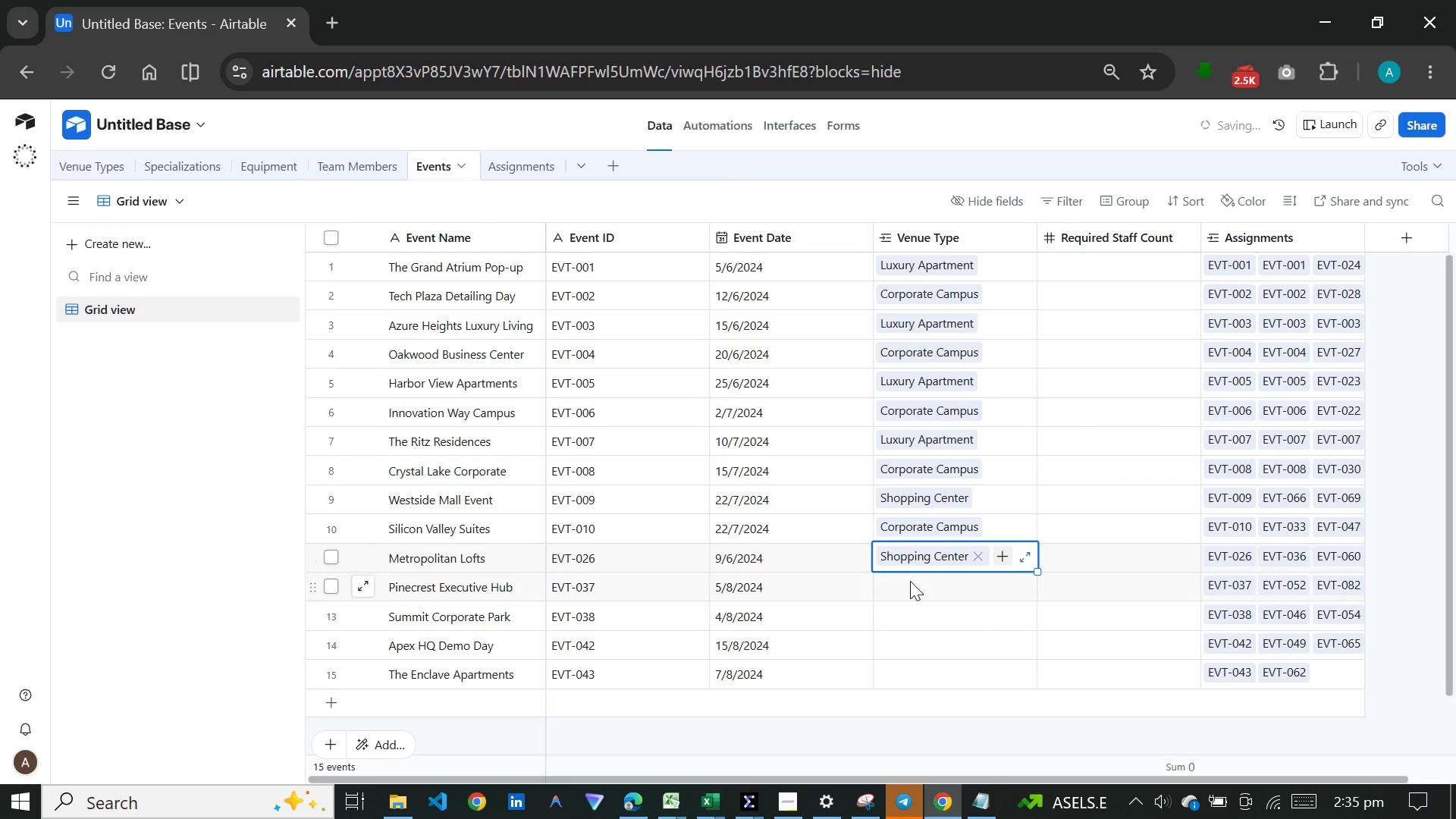 
left_click([910, 582])
 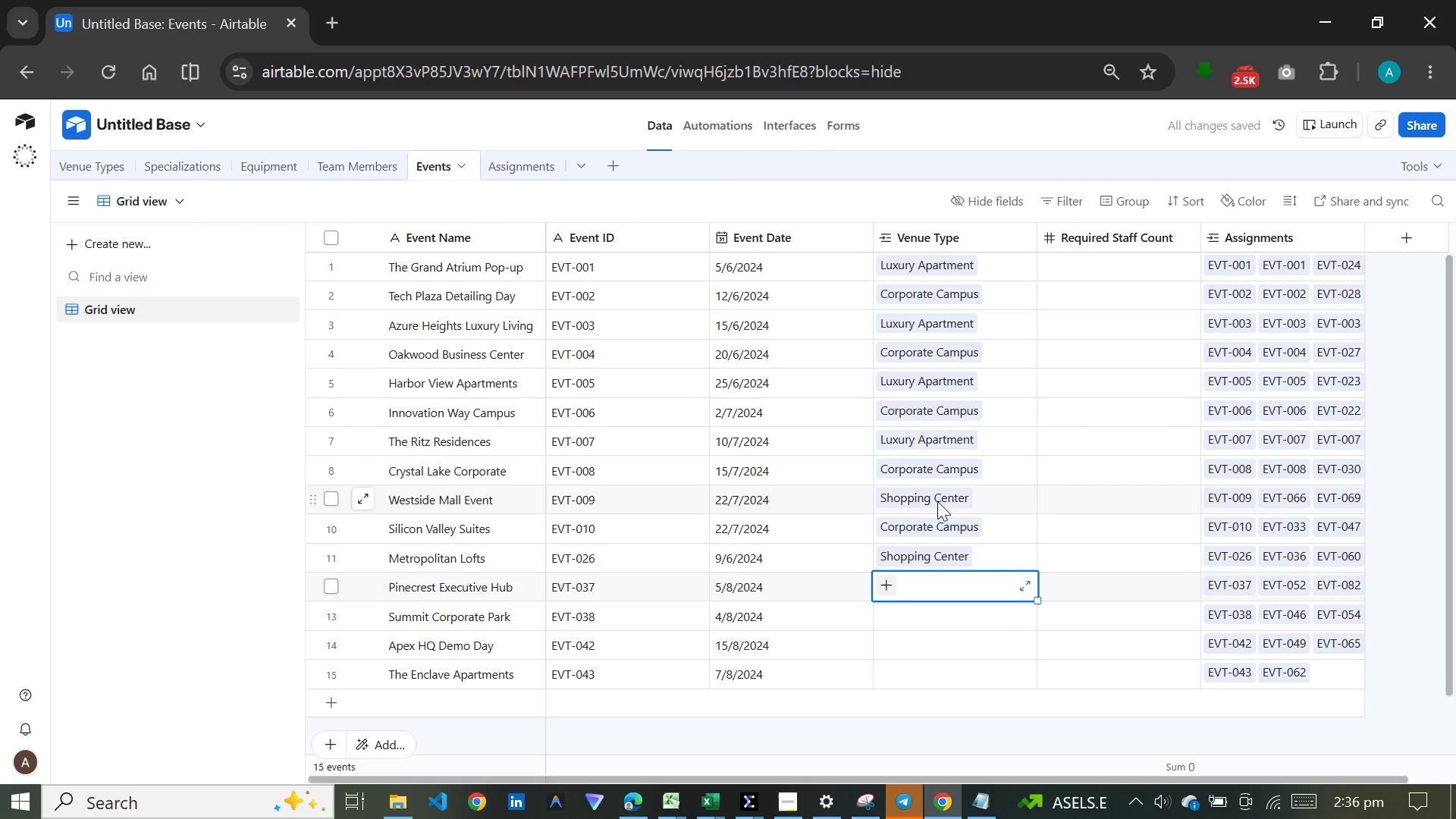 
wait(8.42)
 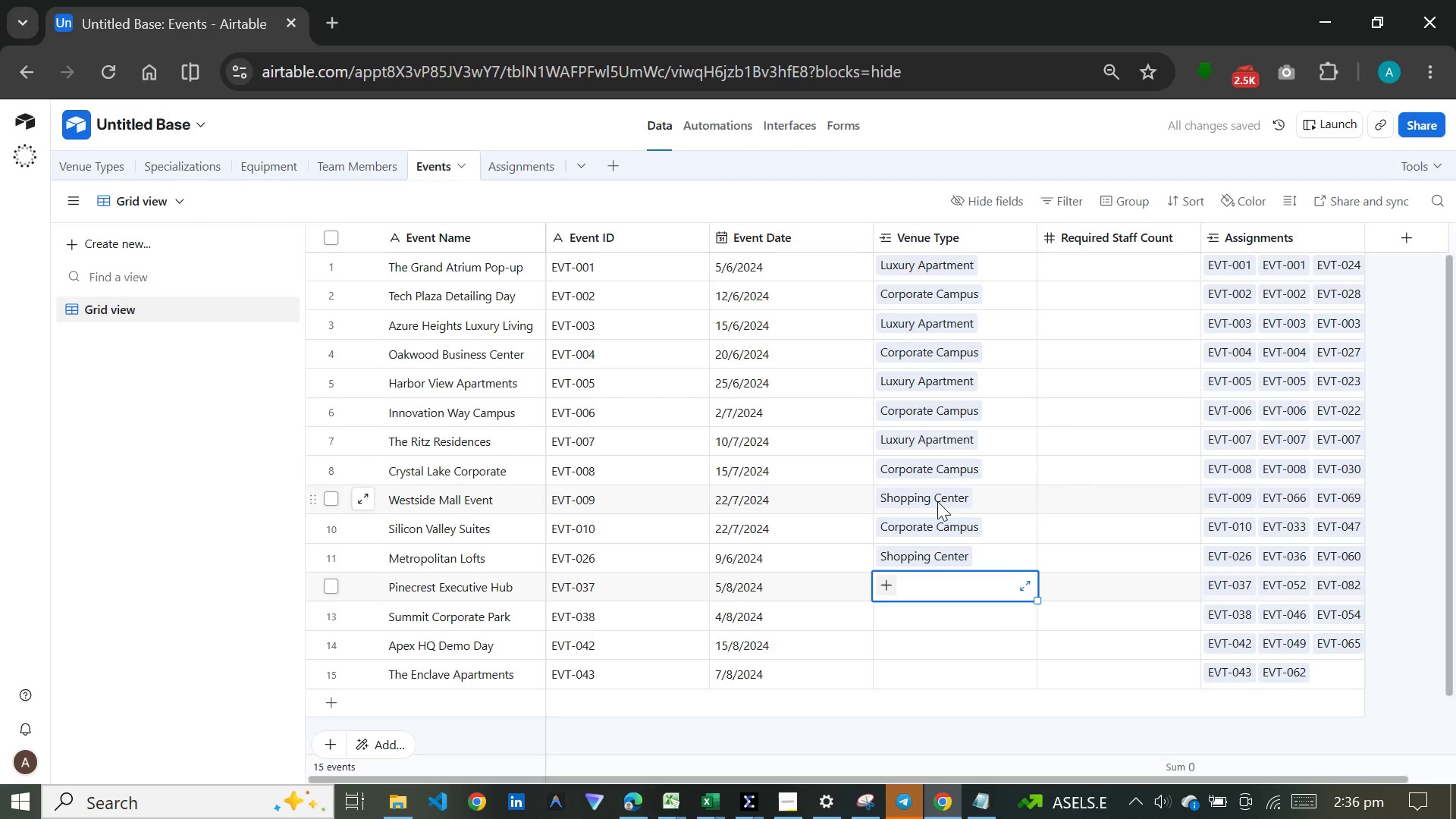 
left_click([886, 590])
 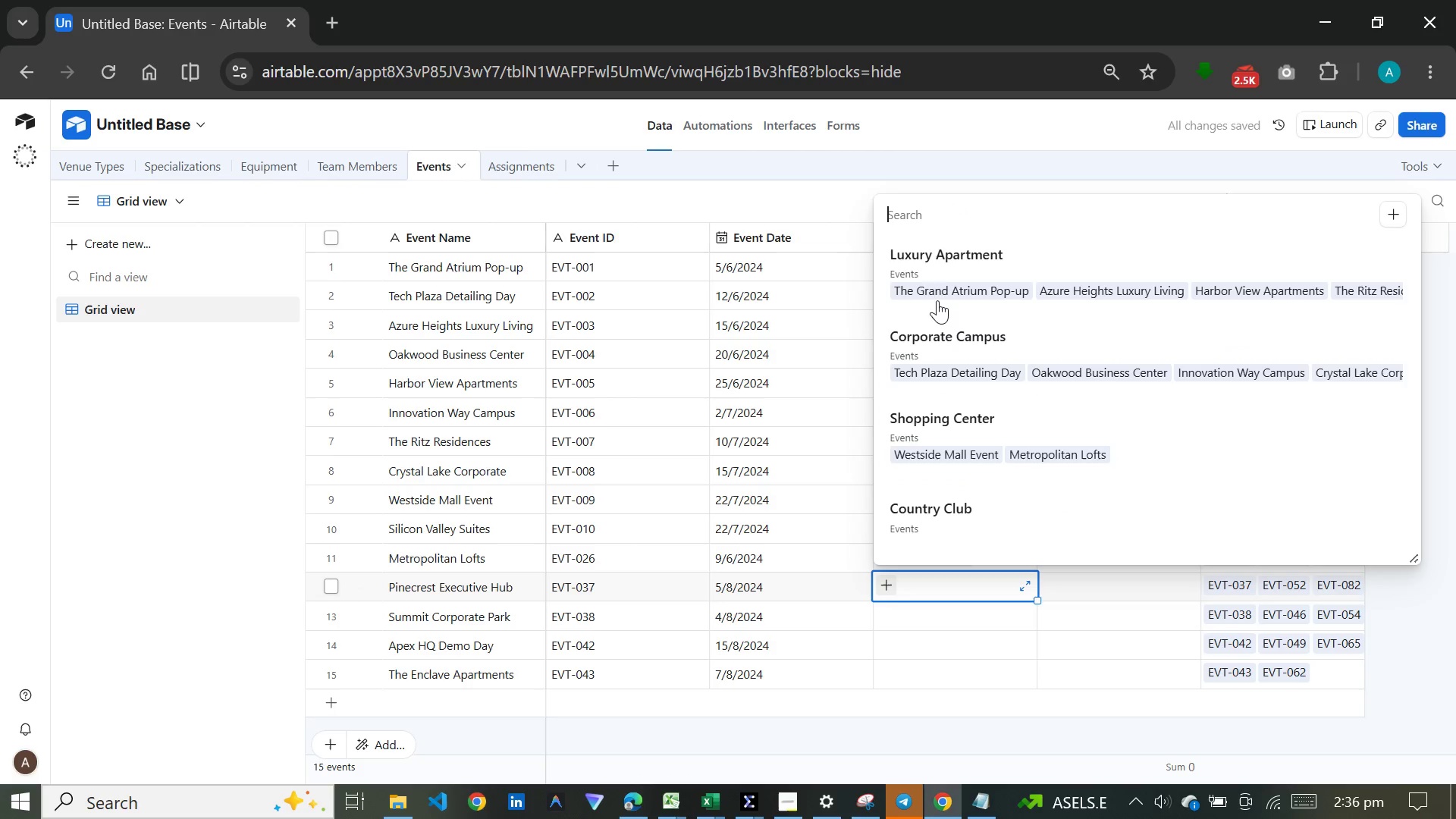 
left_click([930, 280])
 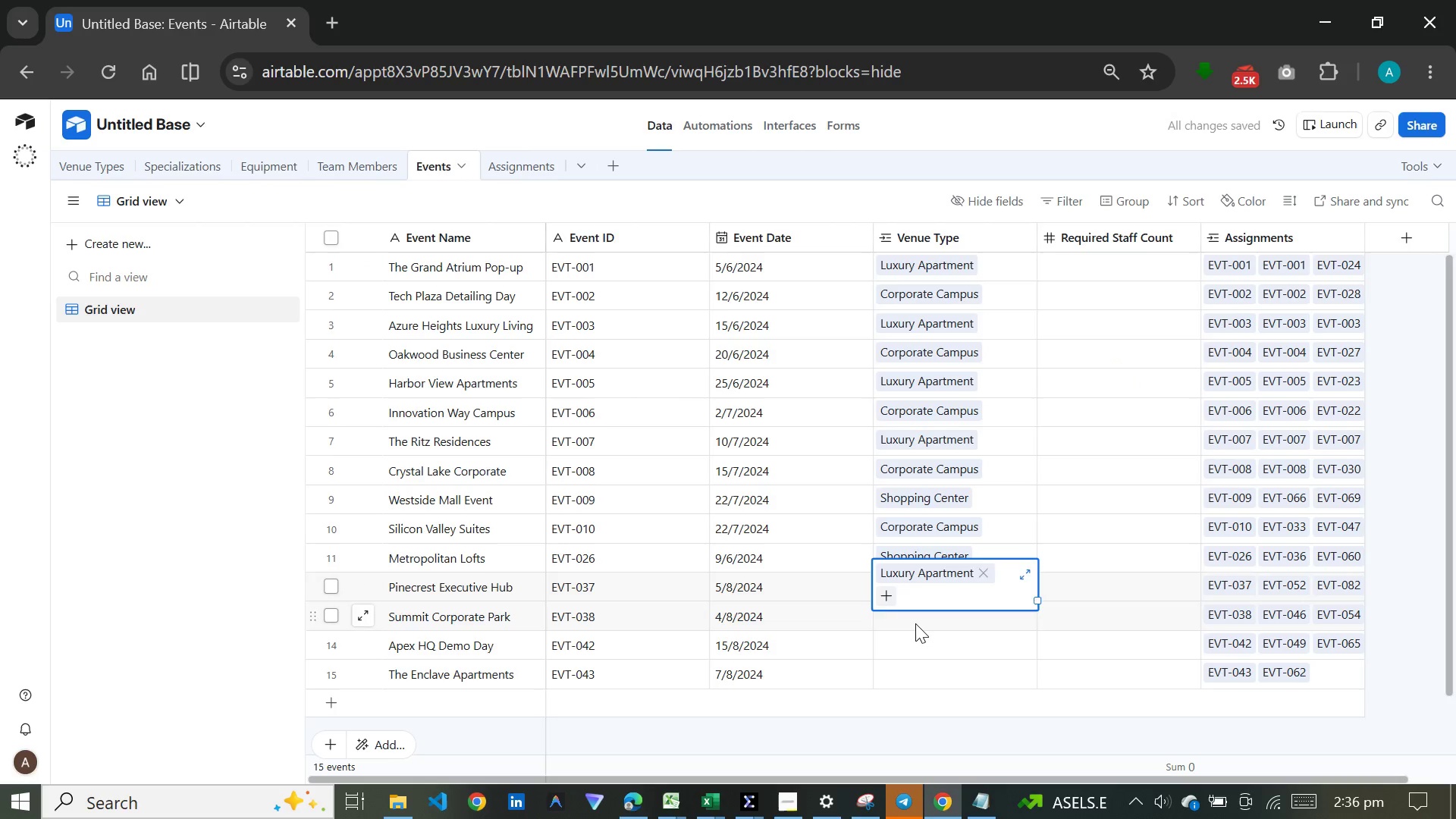 
left_click([915, 623])
 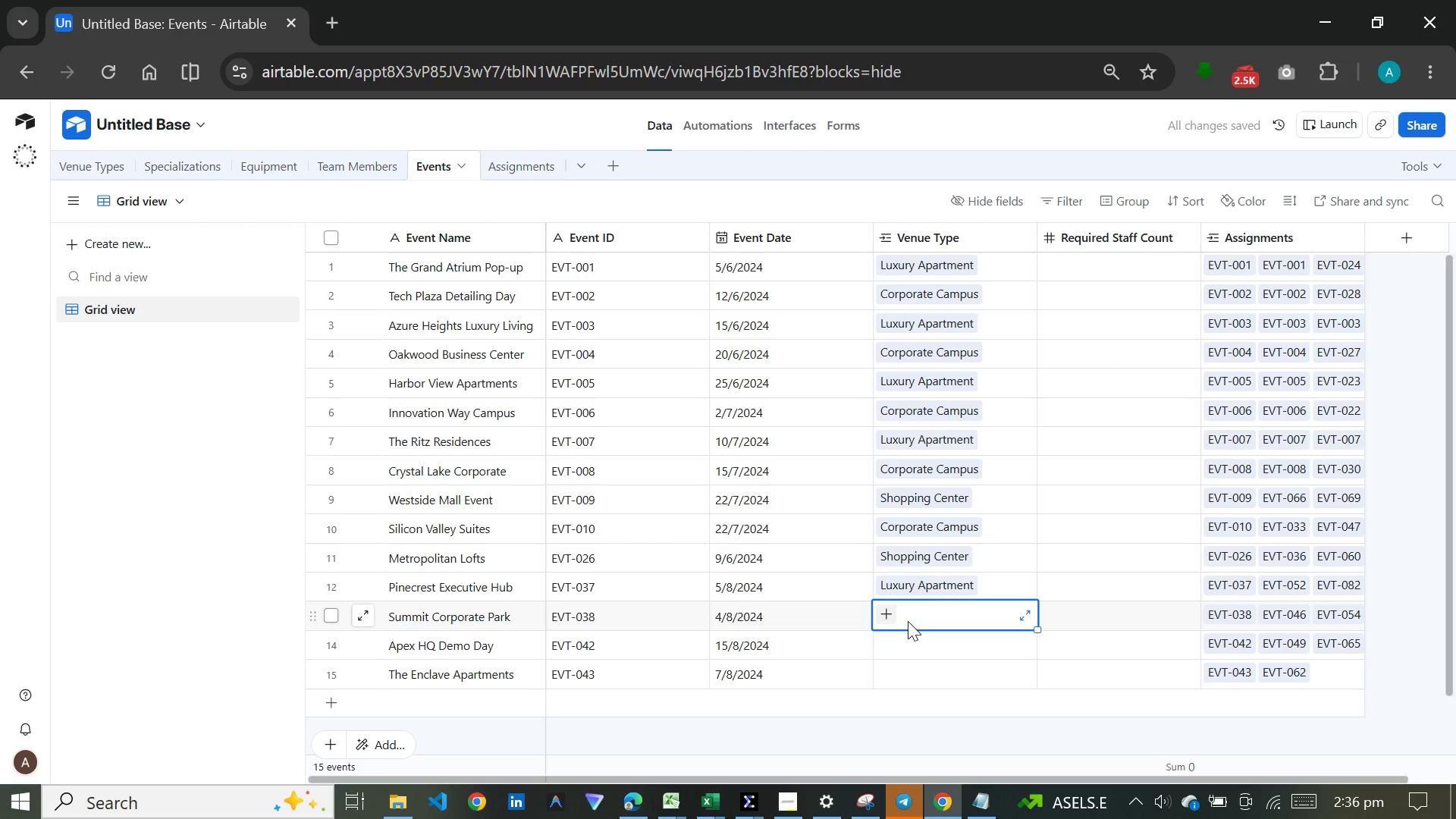 
mouse_move([890, 601])
 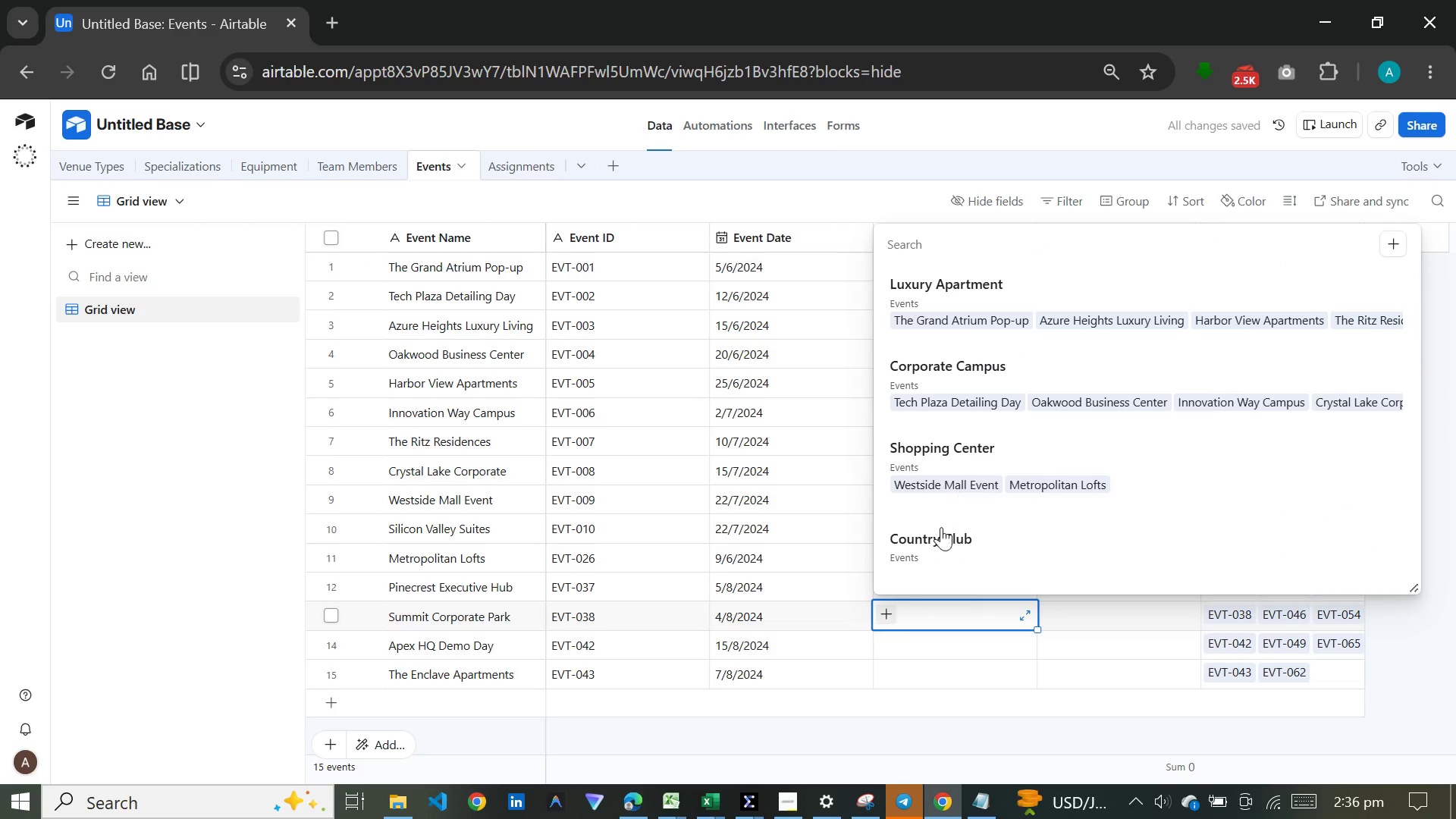 
left_click([941, 529])
 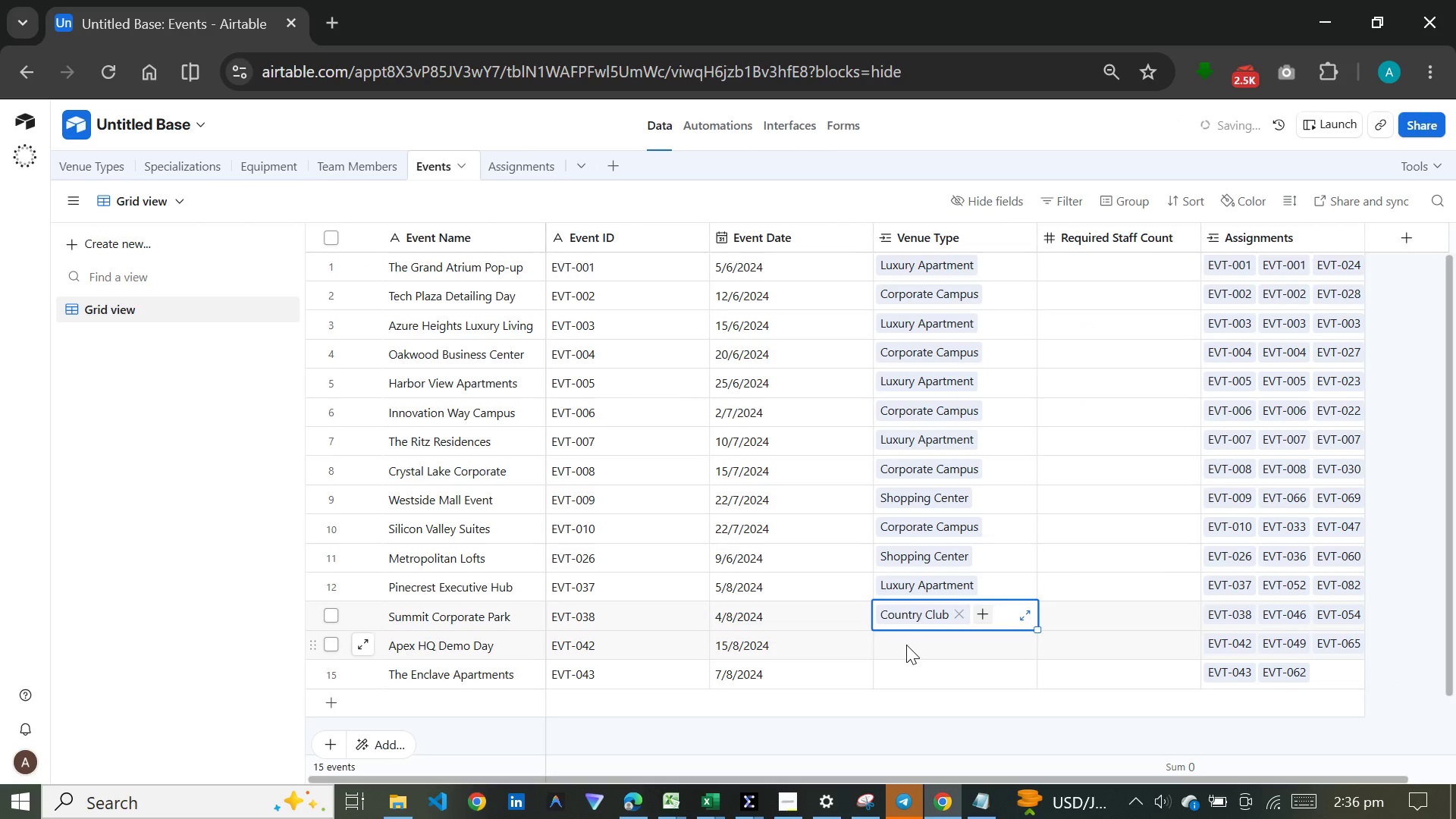 
left_click([906, 645])
 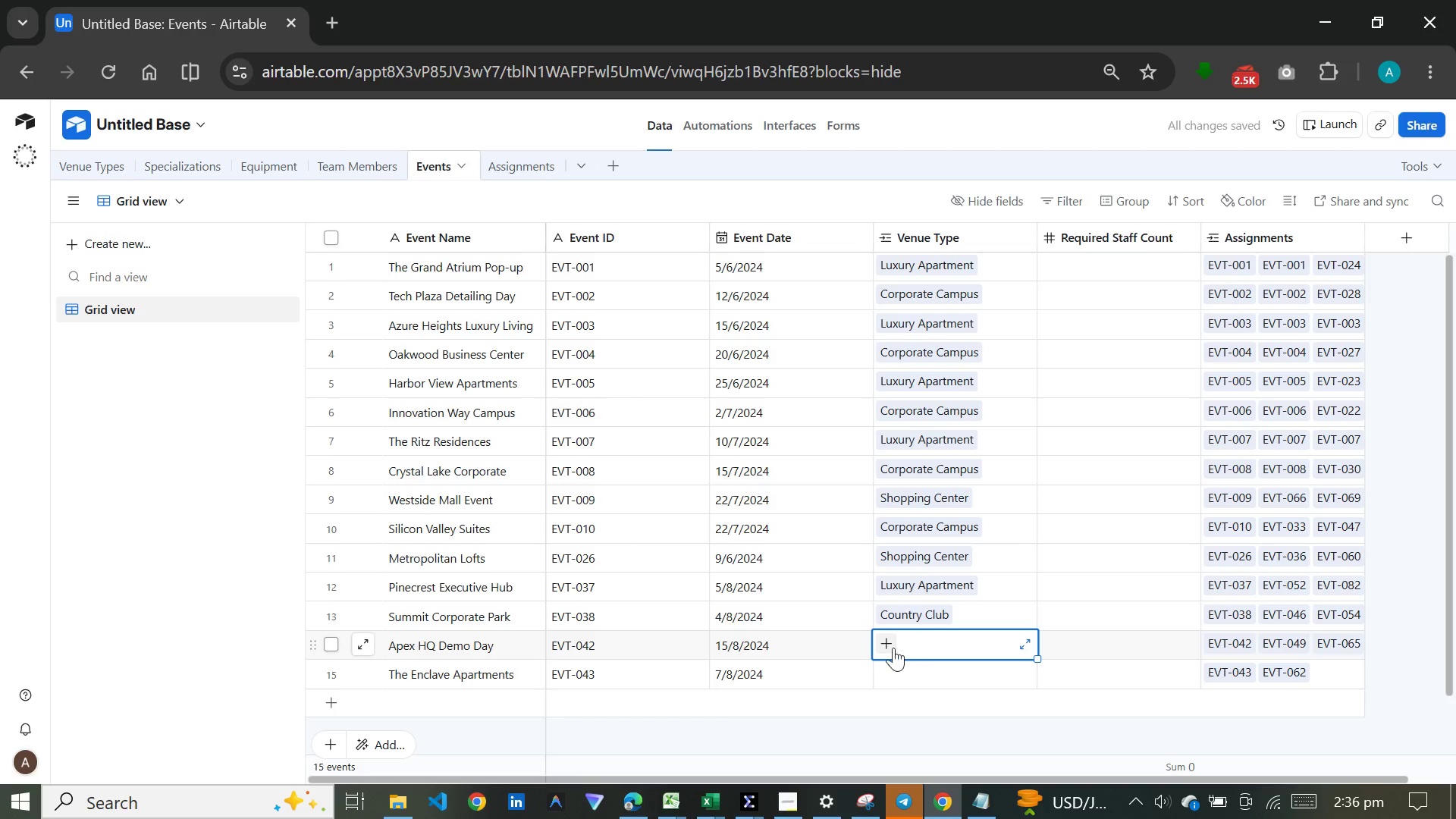 
wait(5.12)
 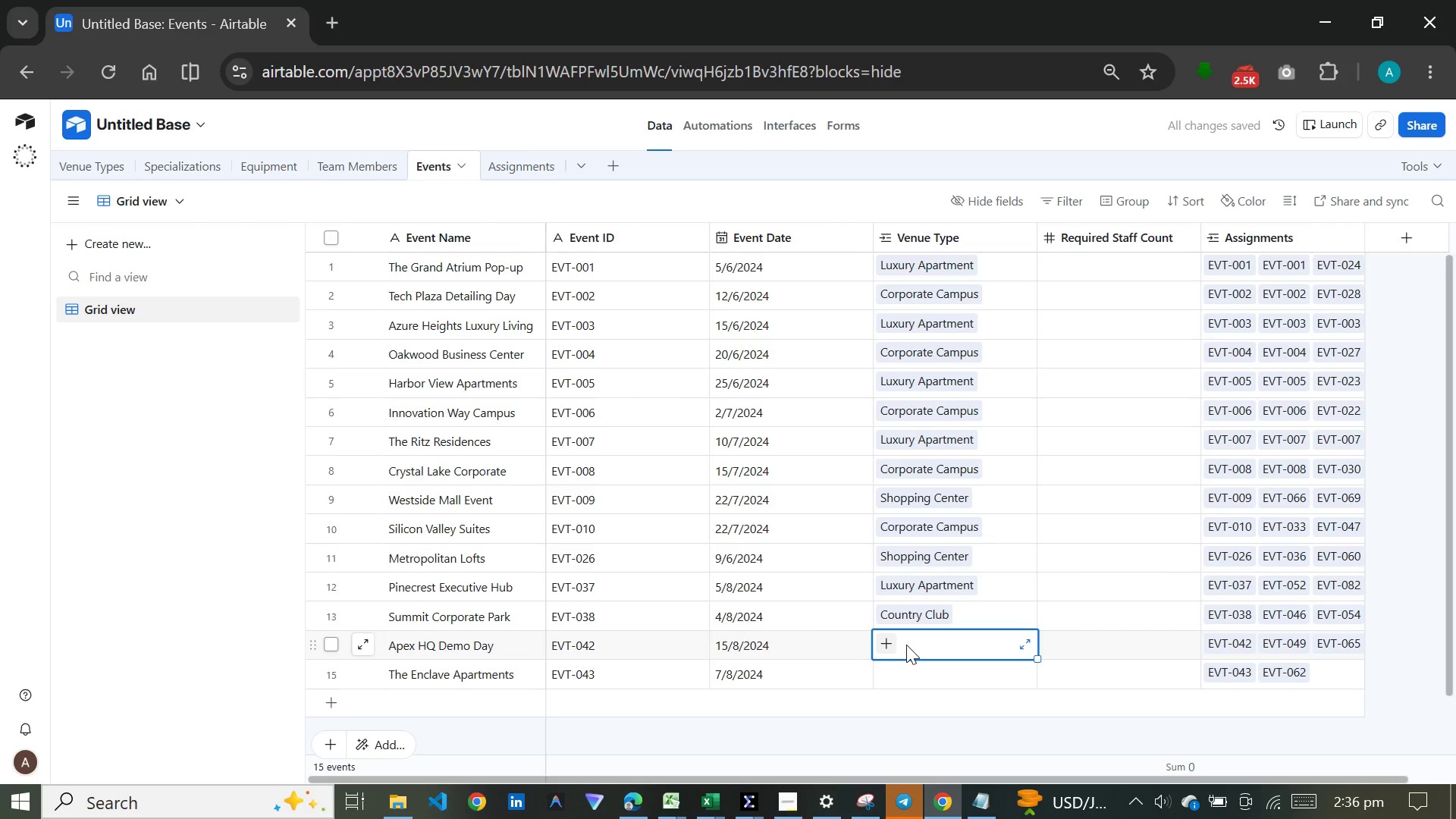 
left_click([890, 643])
 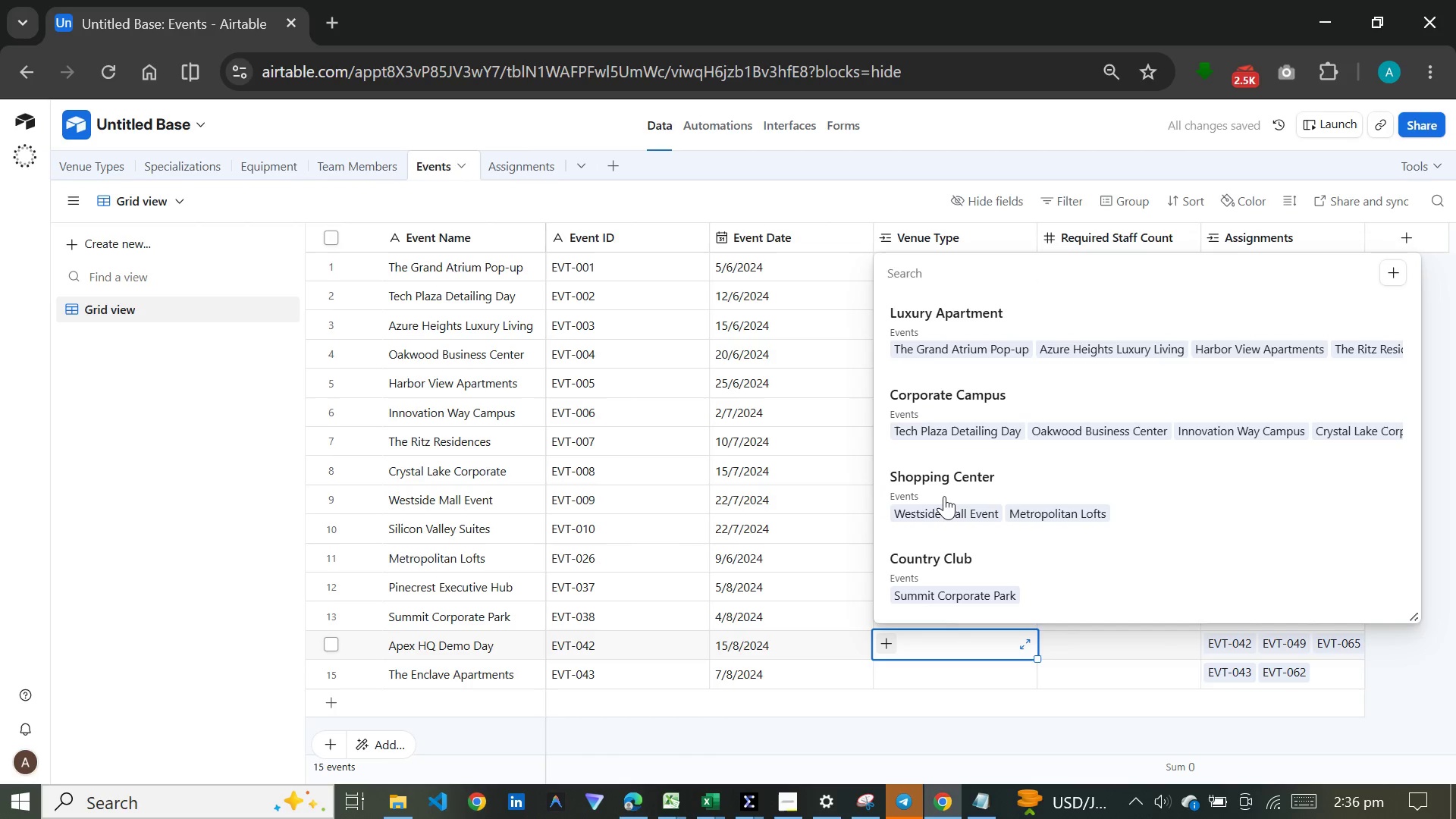 
left_click([944, 496])
 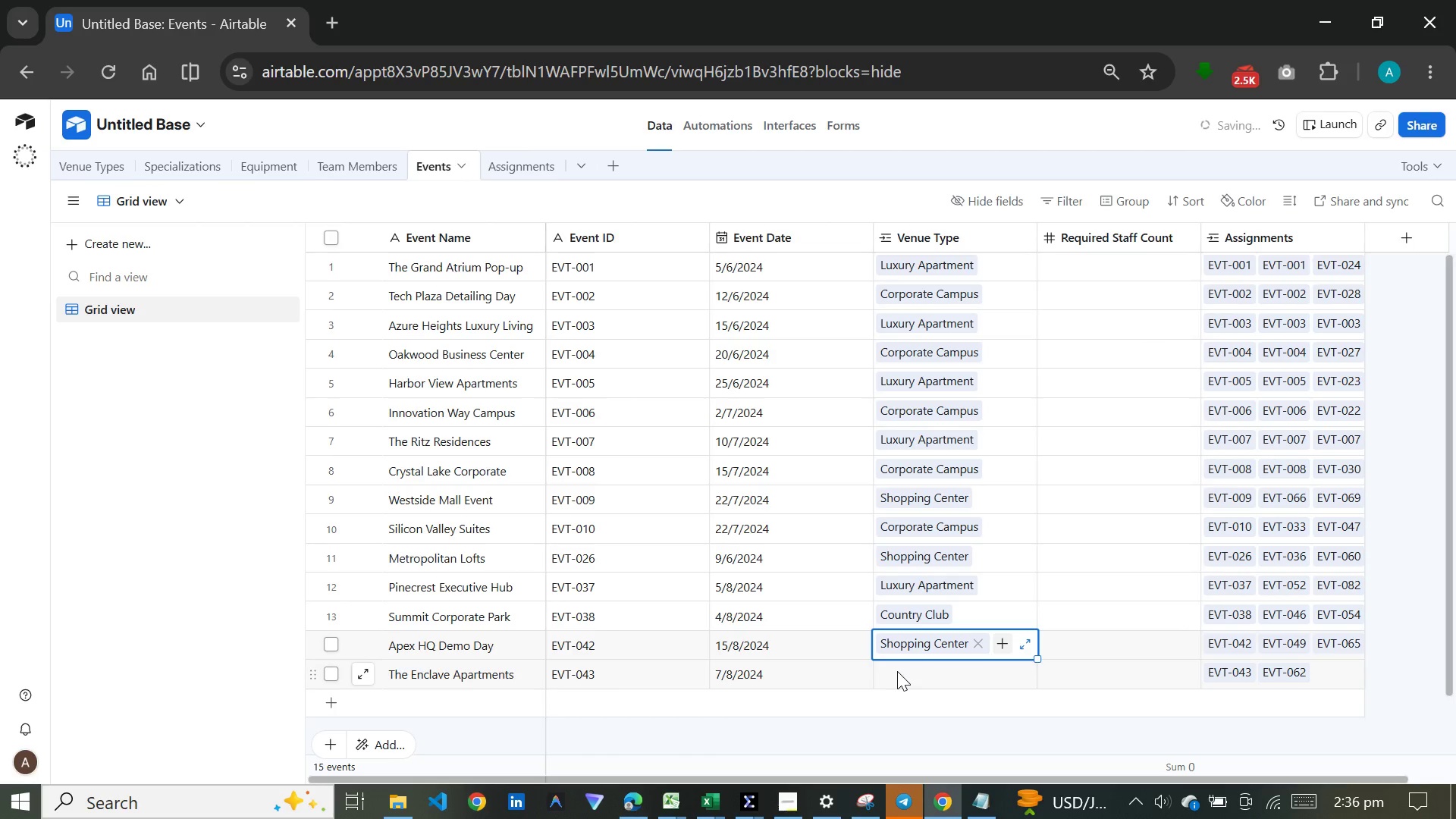 
left_click([897, 671])
 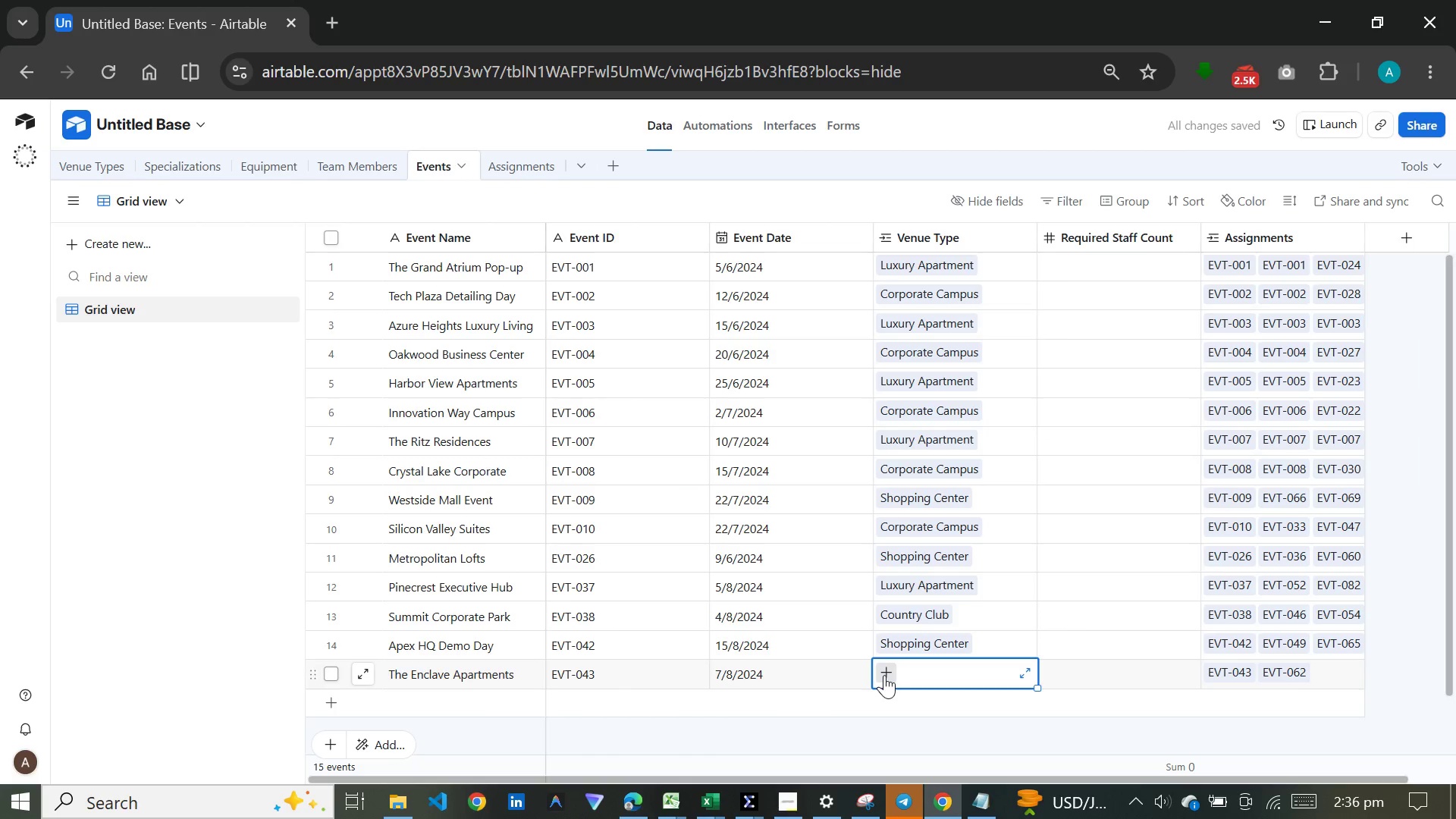 
left_click([884, 675])
 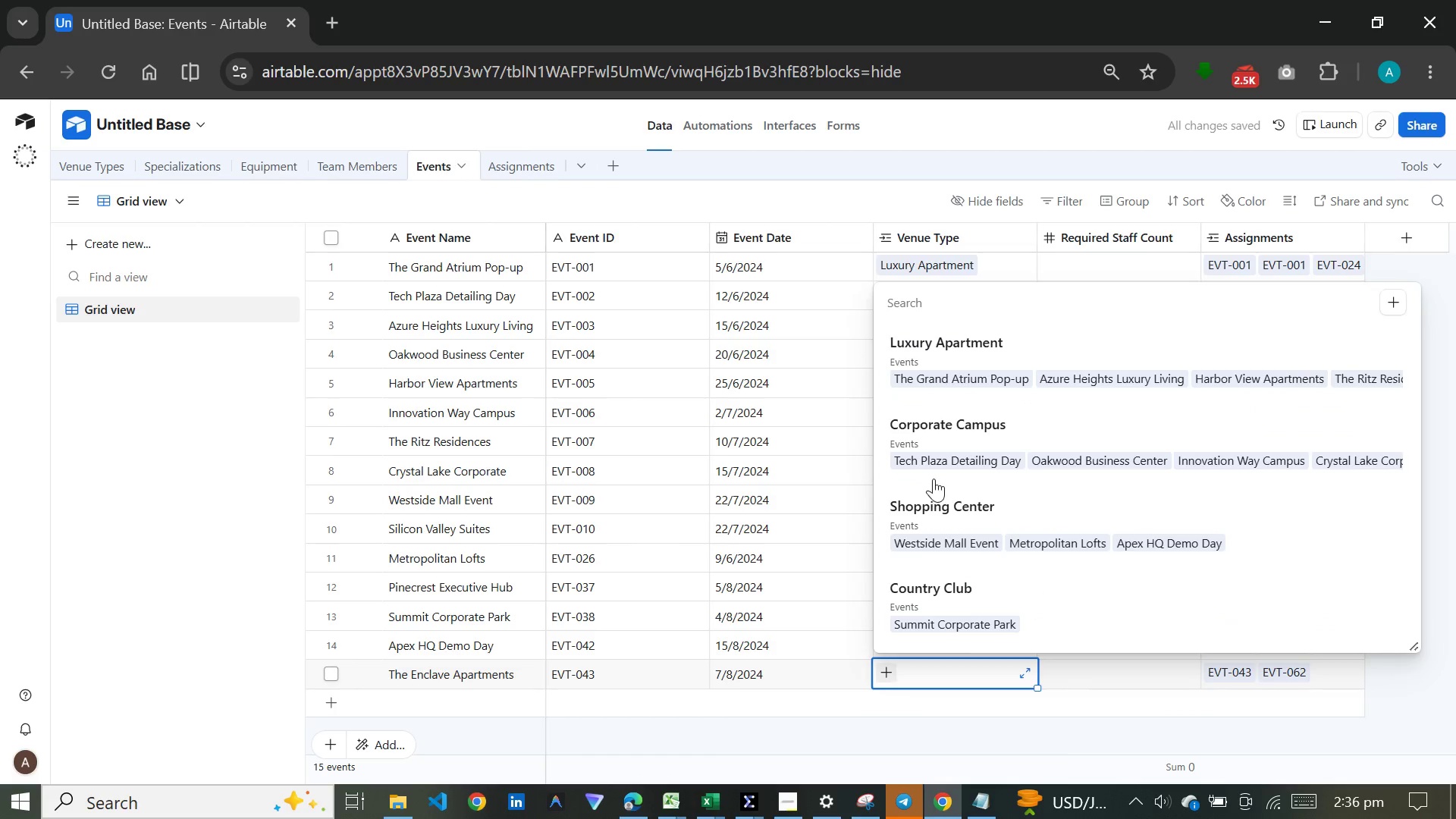 
left_click([941, 451])
 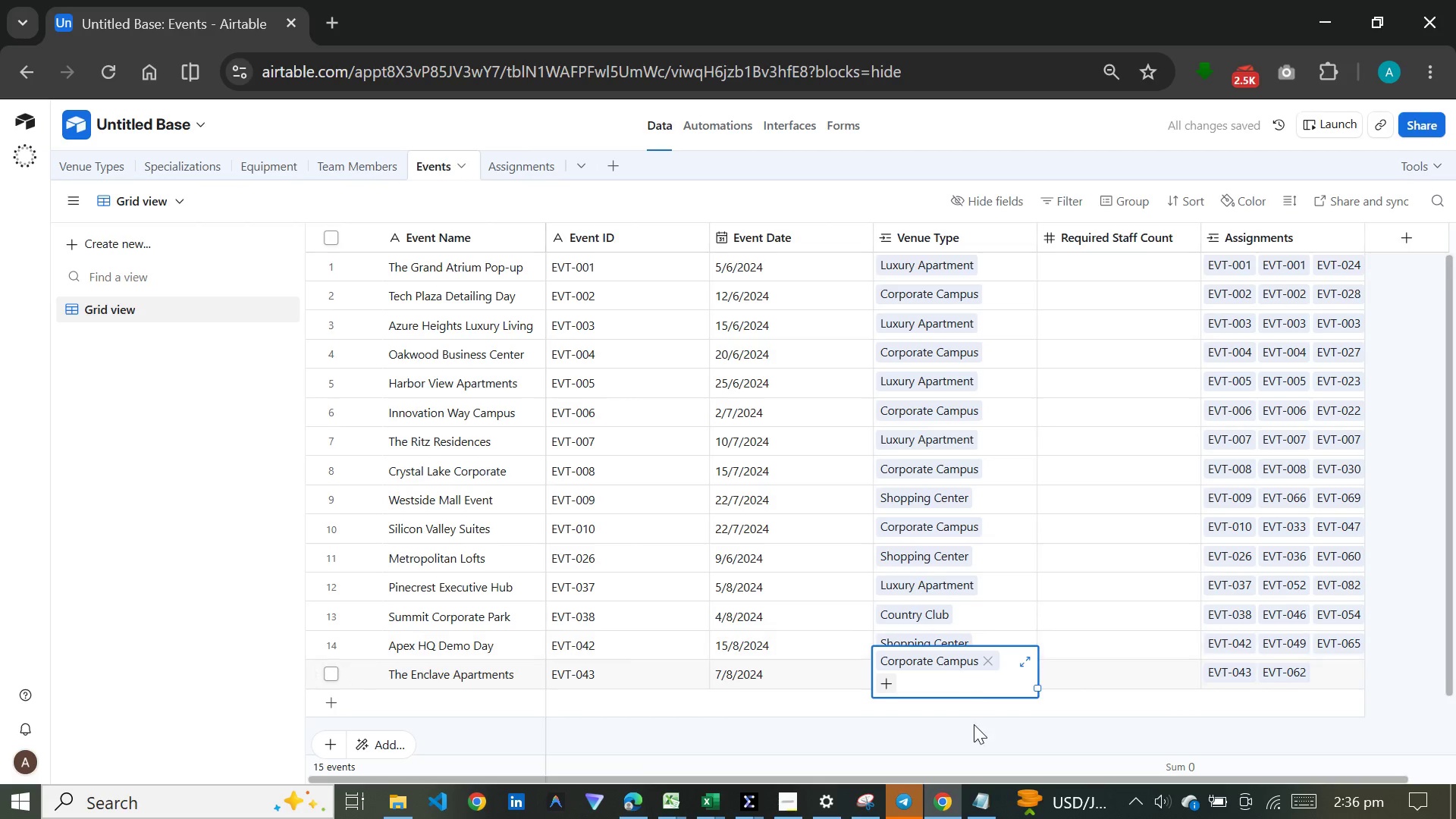 
left_click([971, 724])
 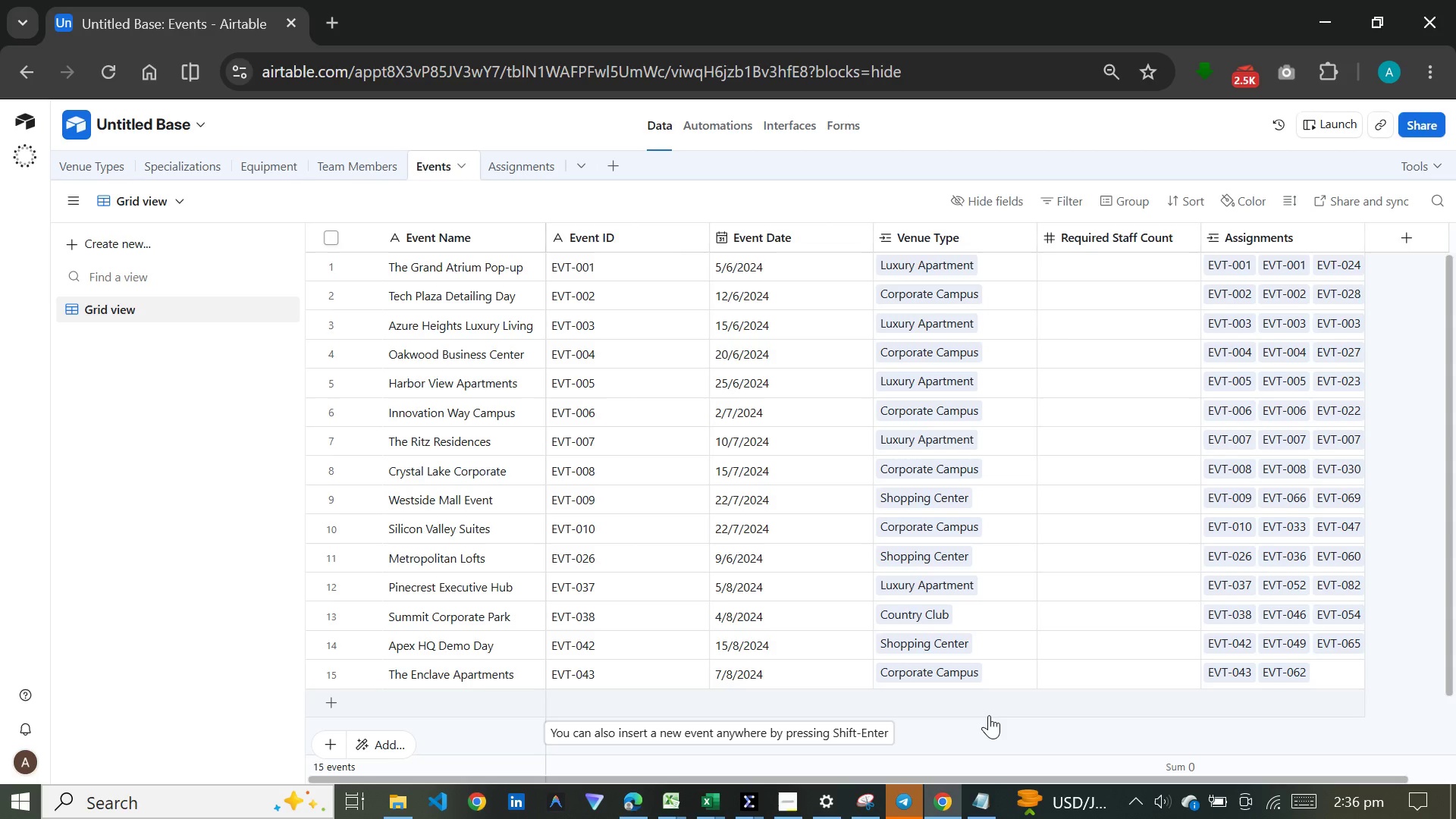 
wait(6.92)
 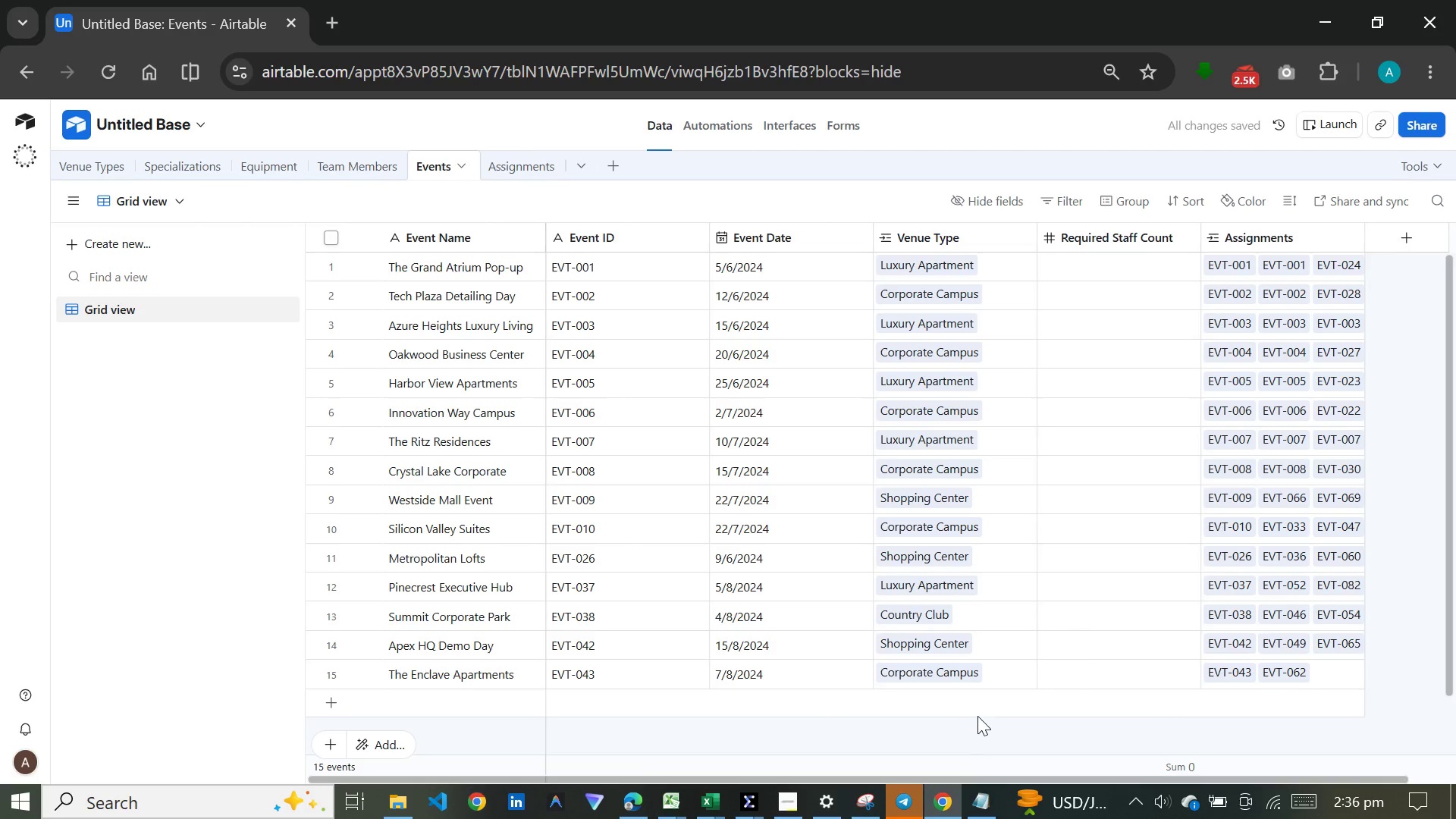 
left_click([1166, 271])
 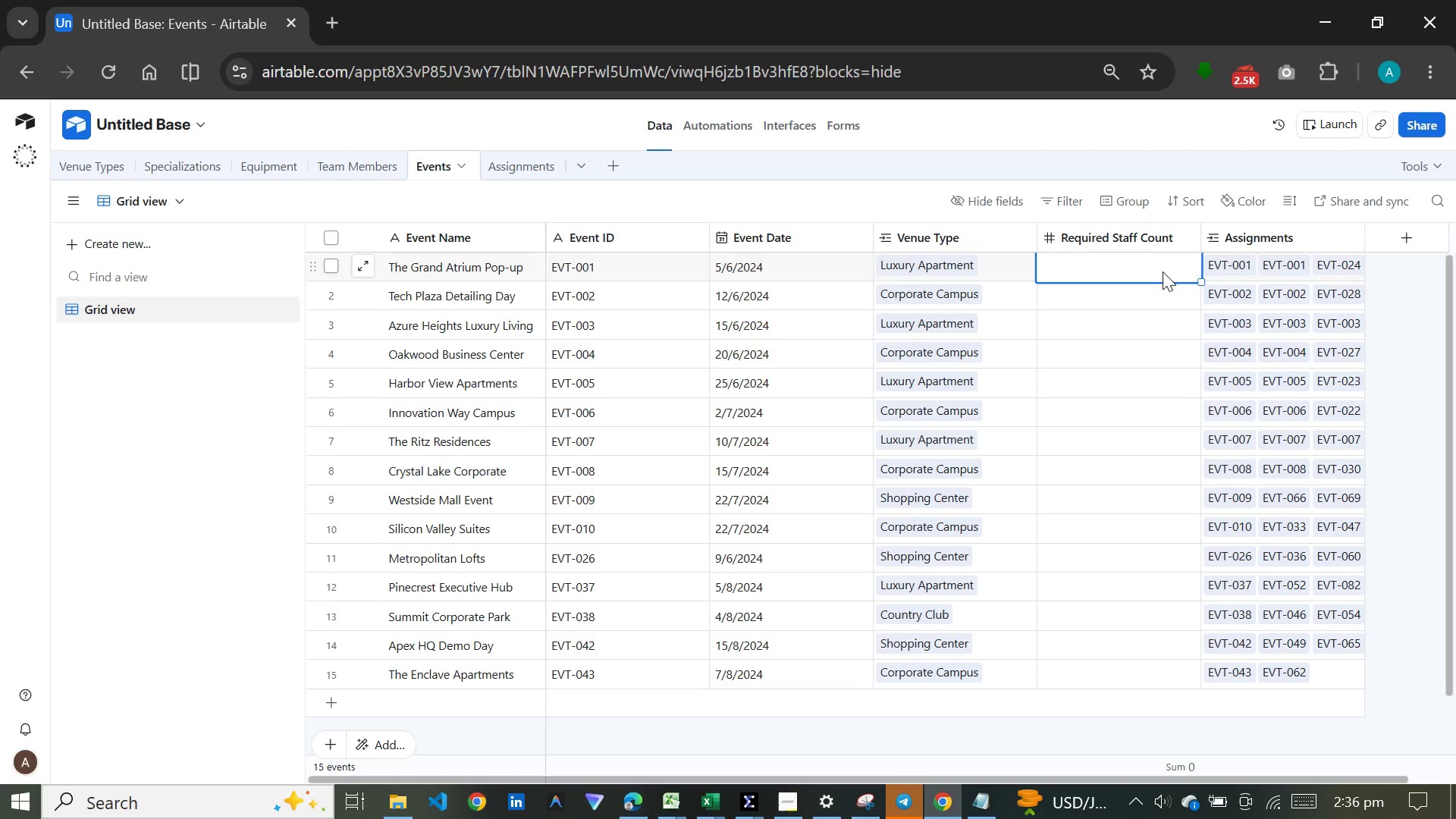 
key(2)
 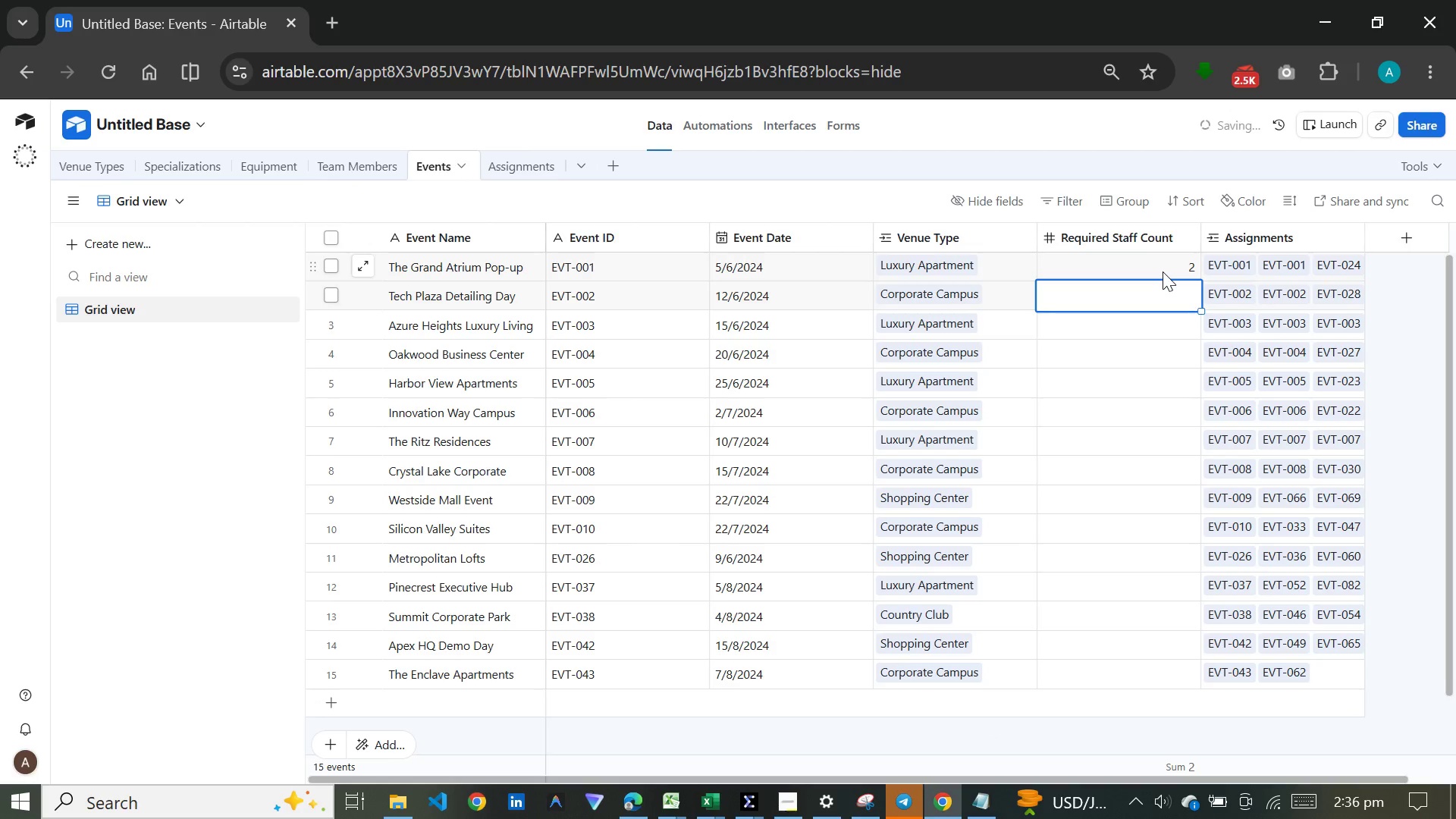 
key(Enter)
 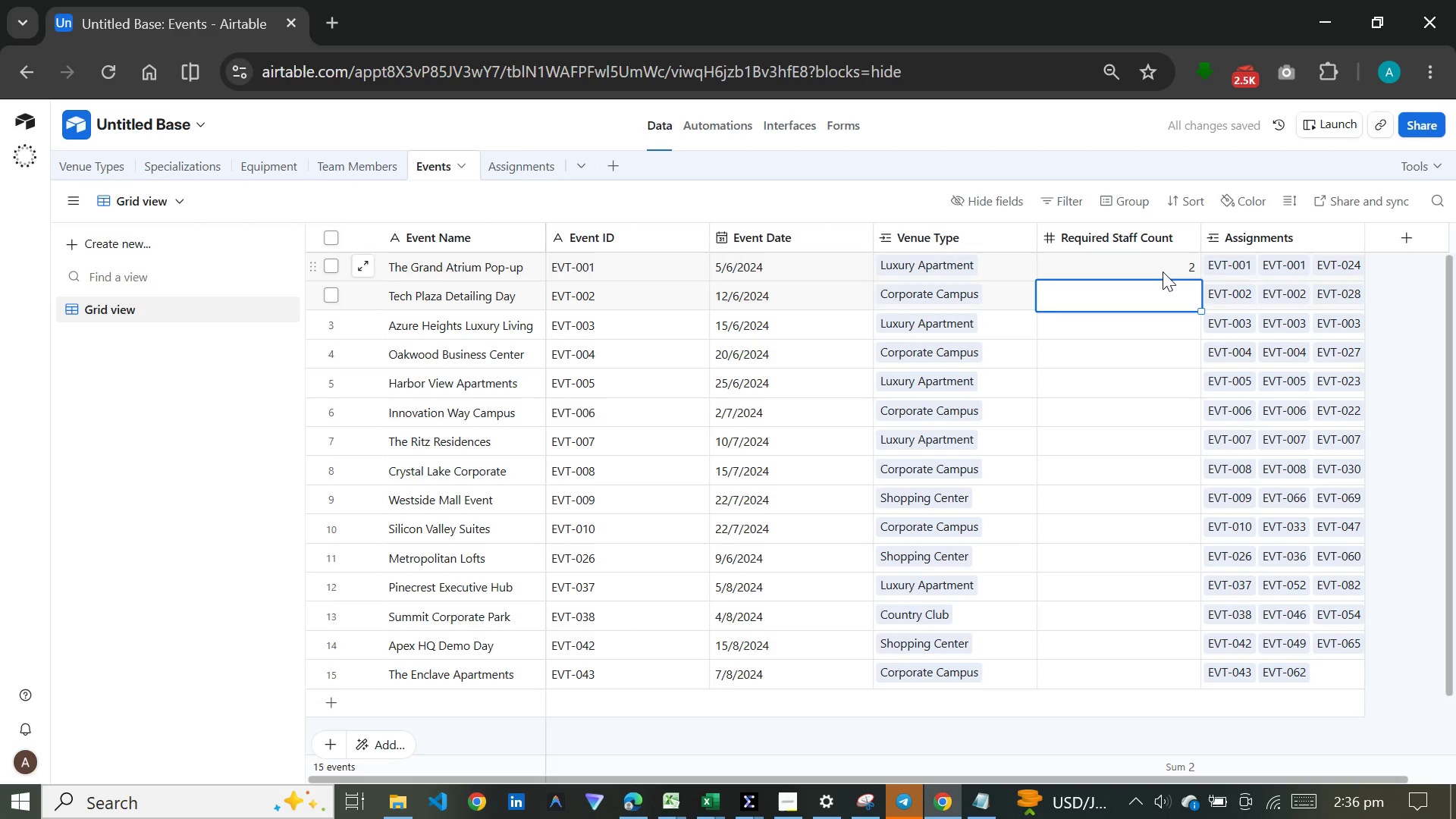 
key(2)
 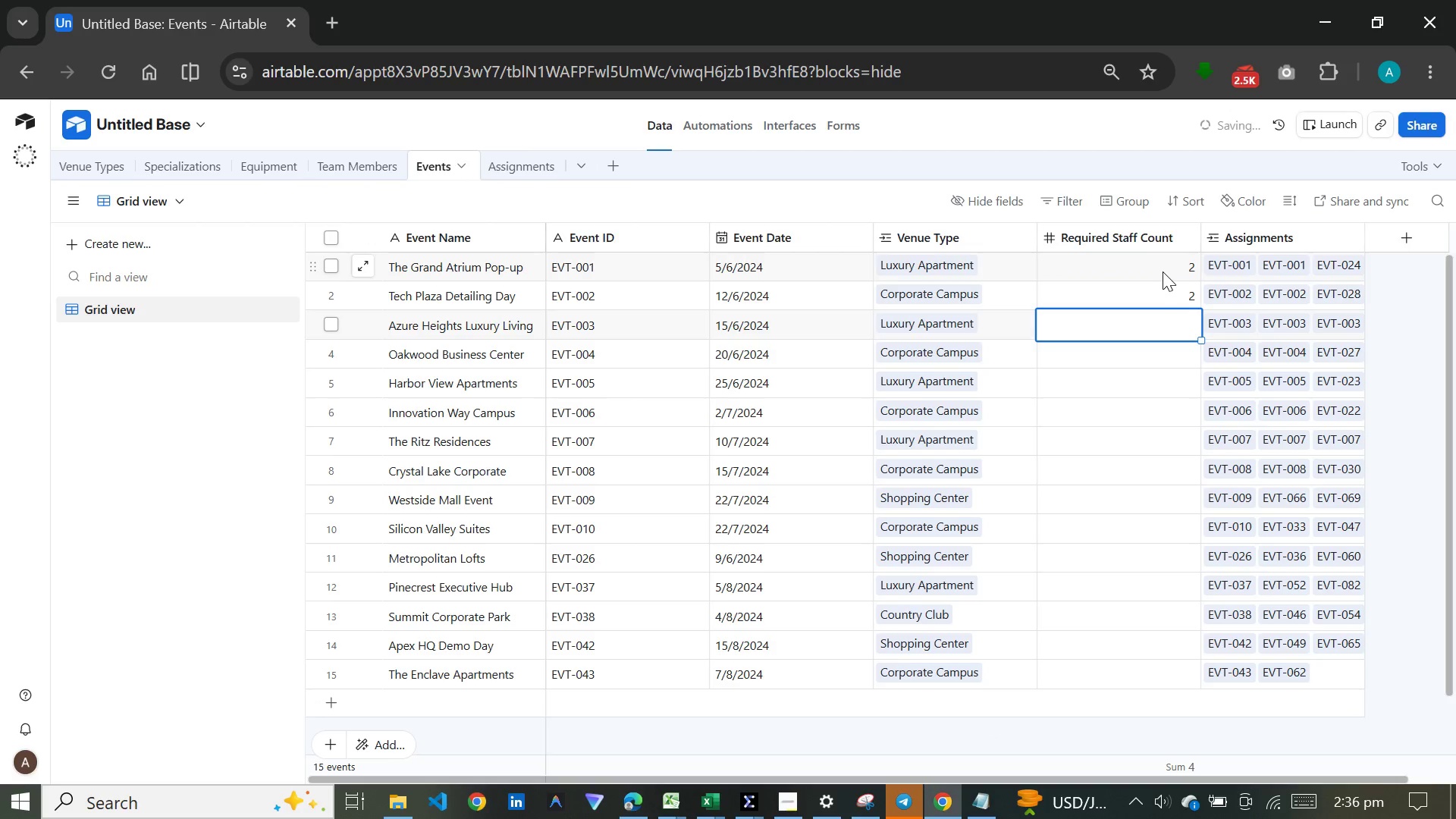 
key(Enter)
 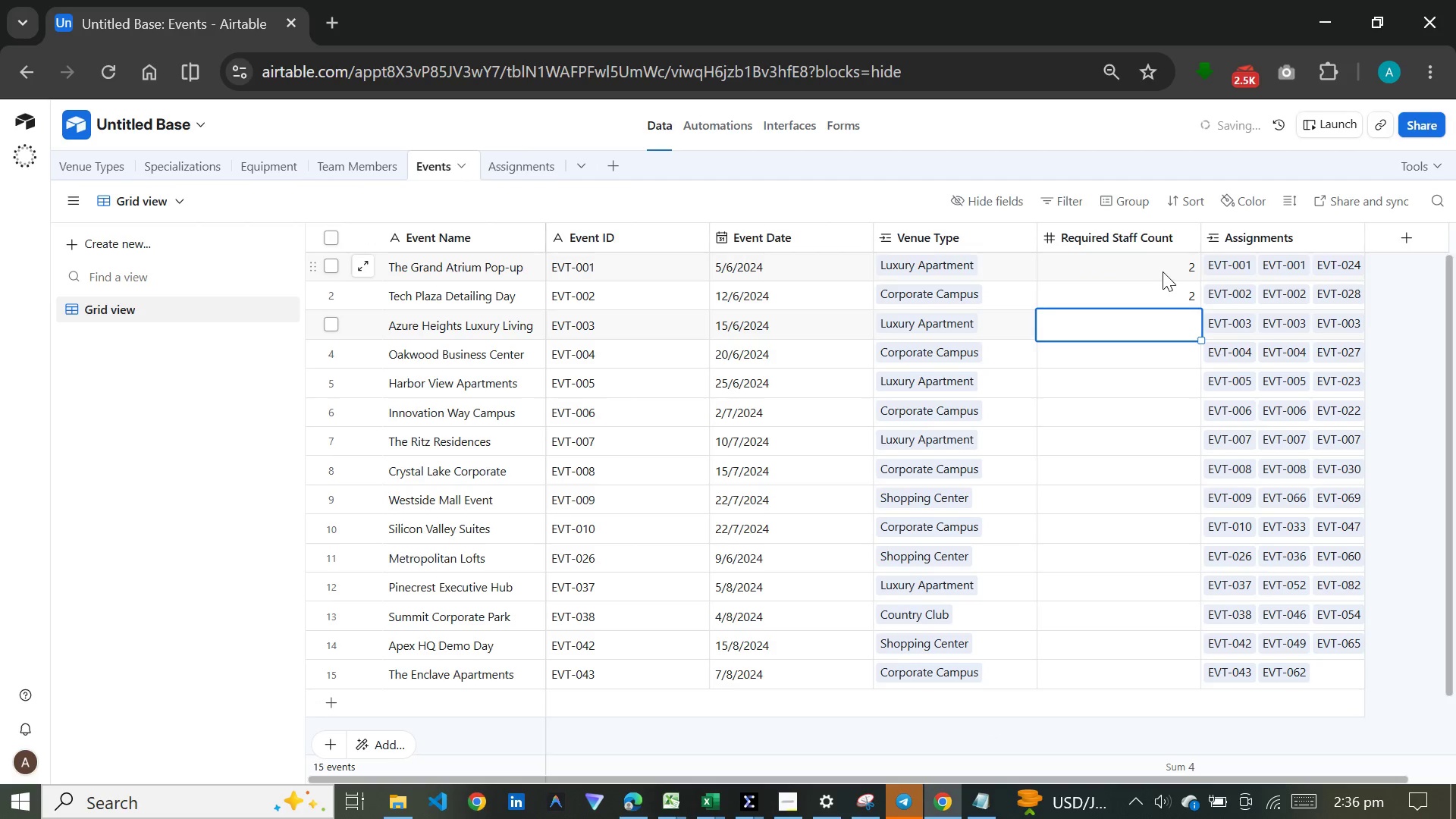 
key(3)
 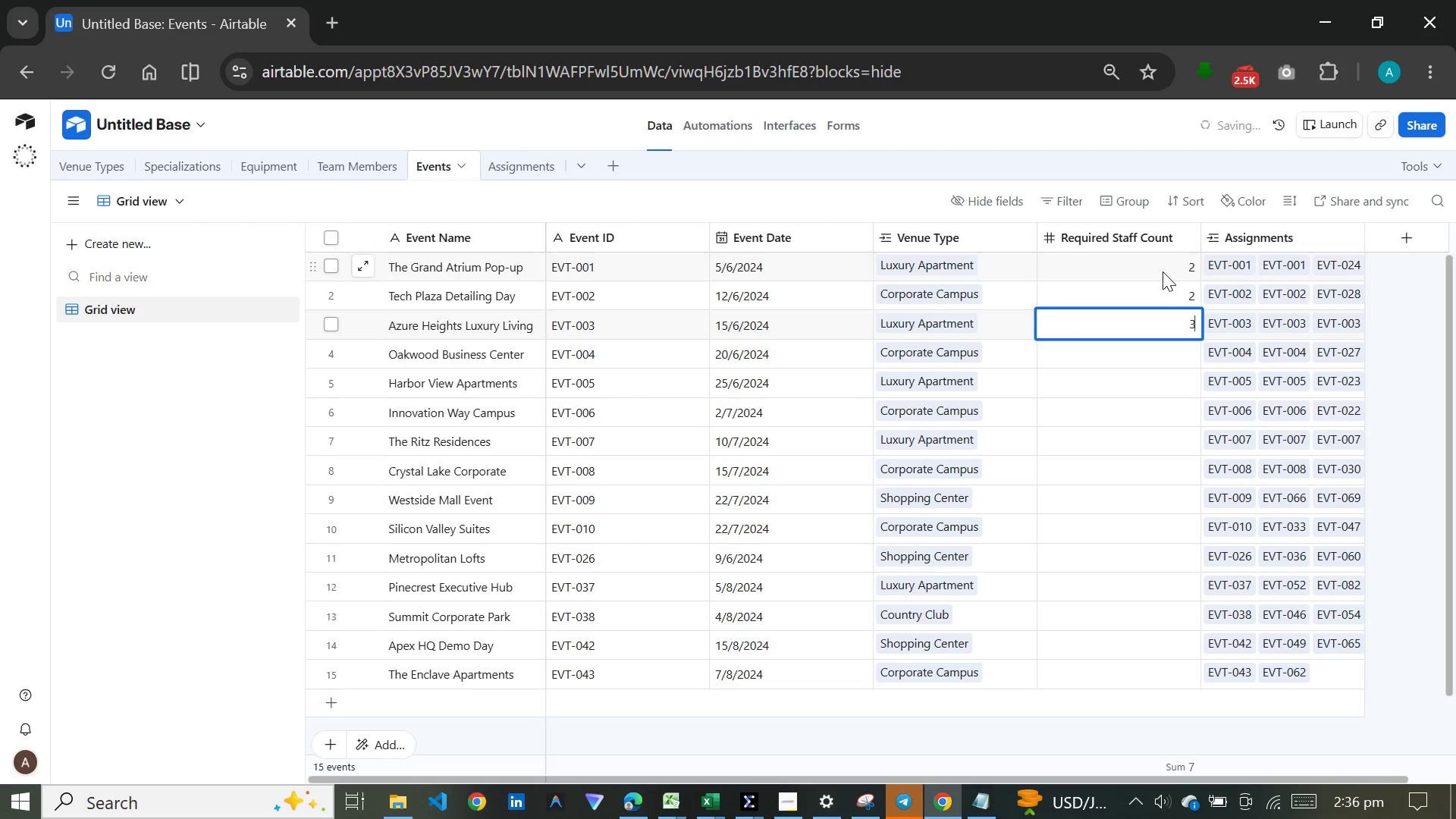 
key(Enter)
 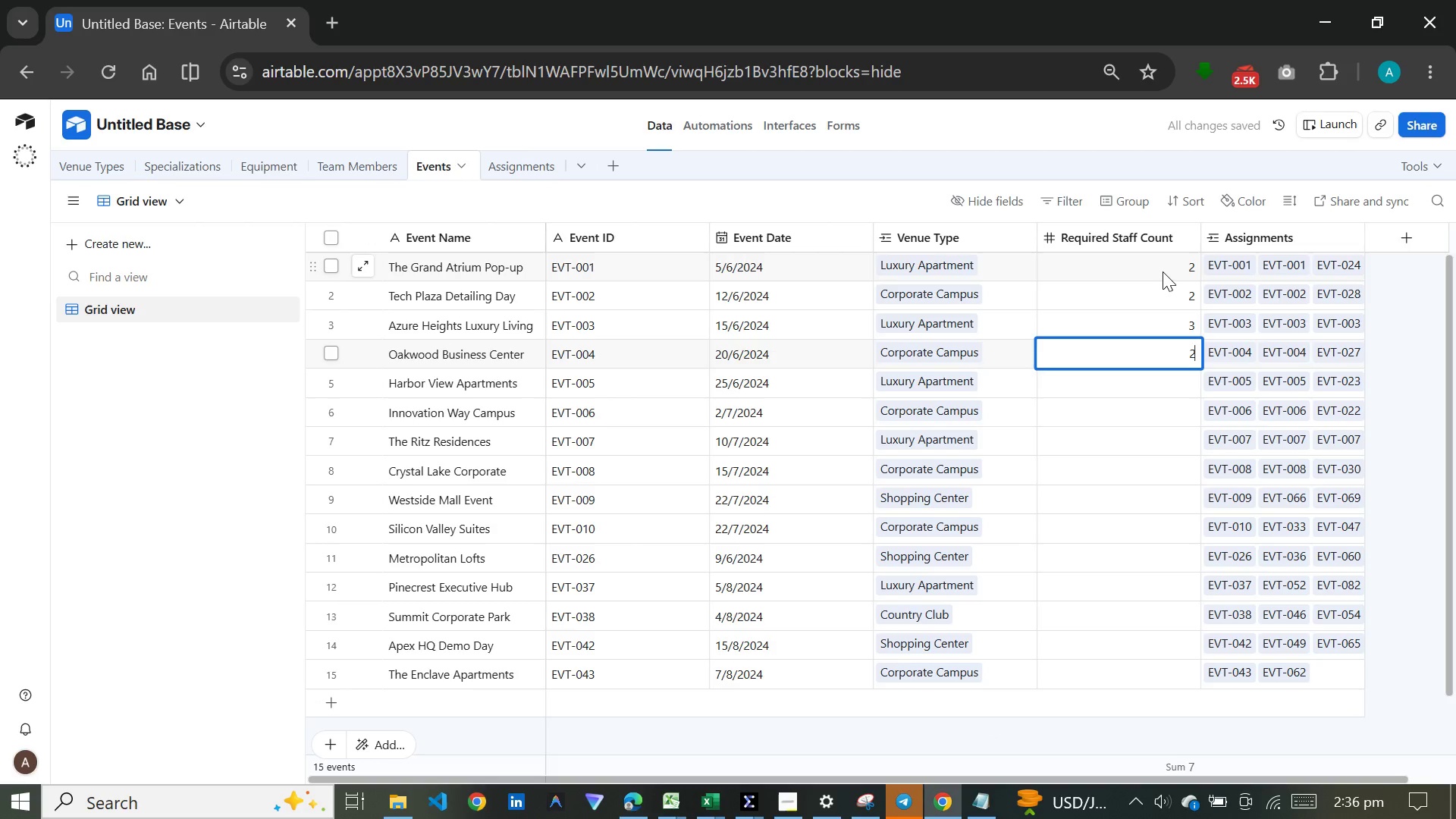 
key(2)
 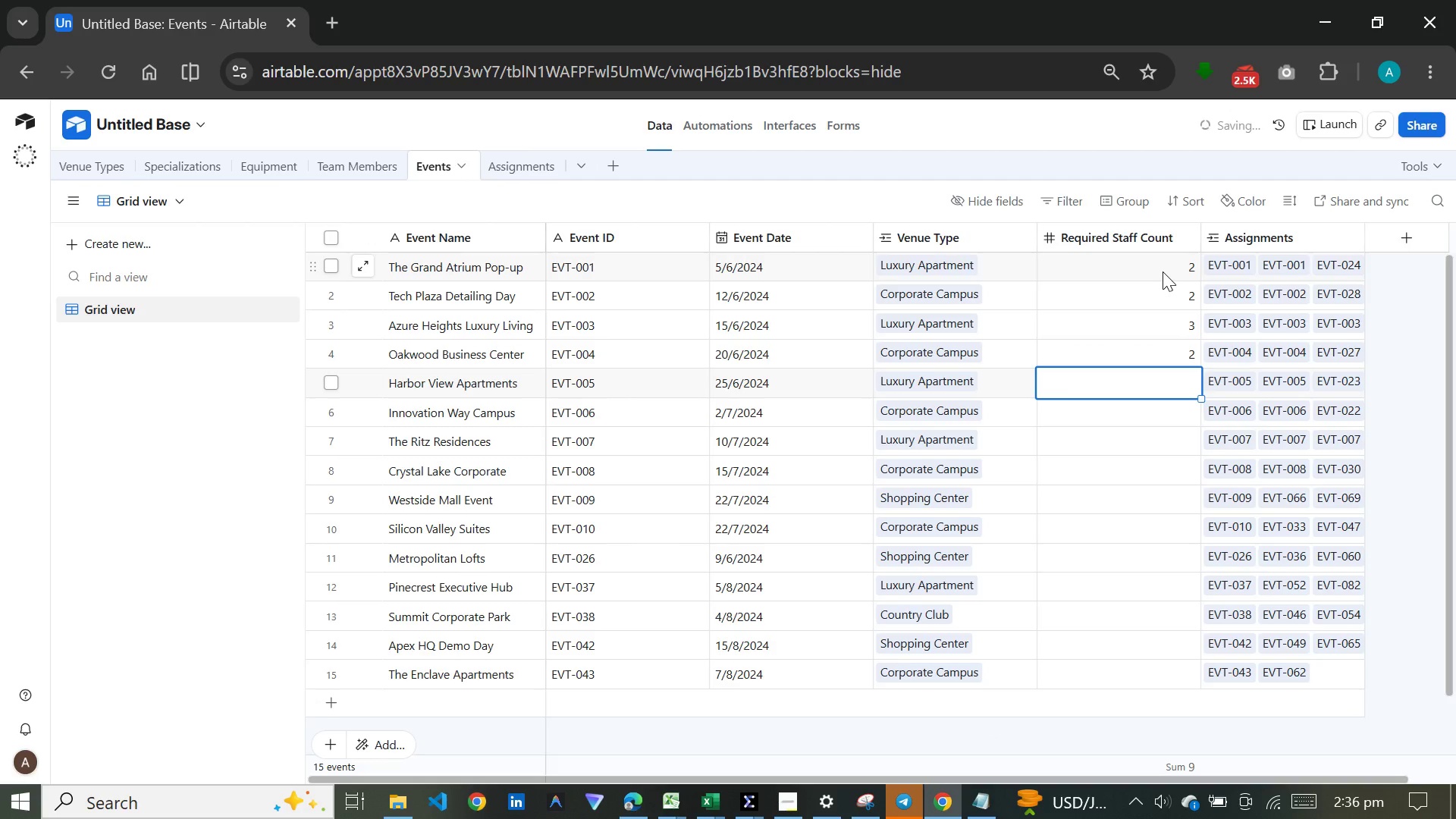 
key(Enter)
 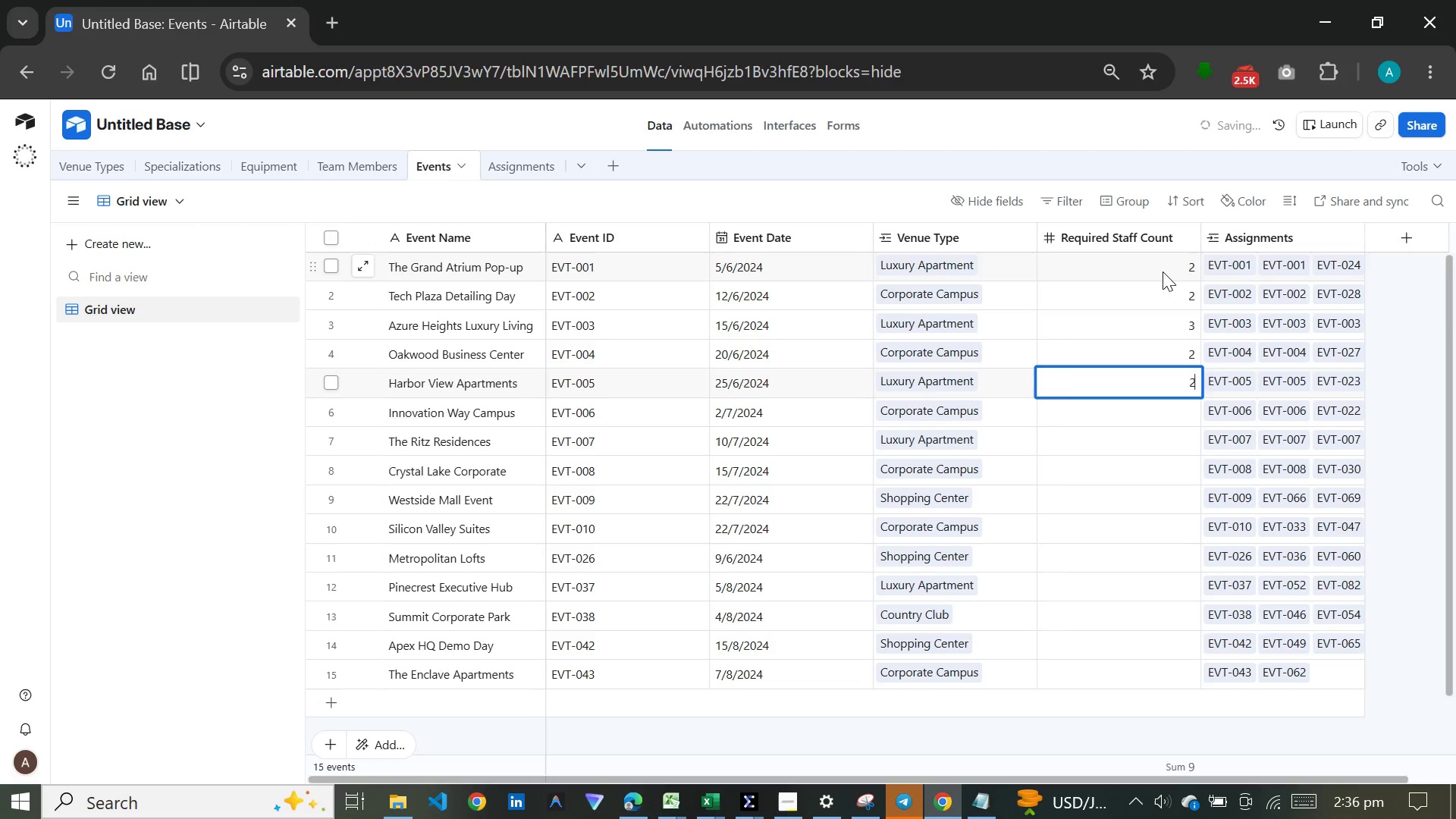 
key(2)
 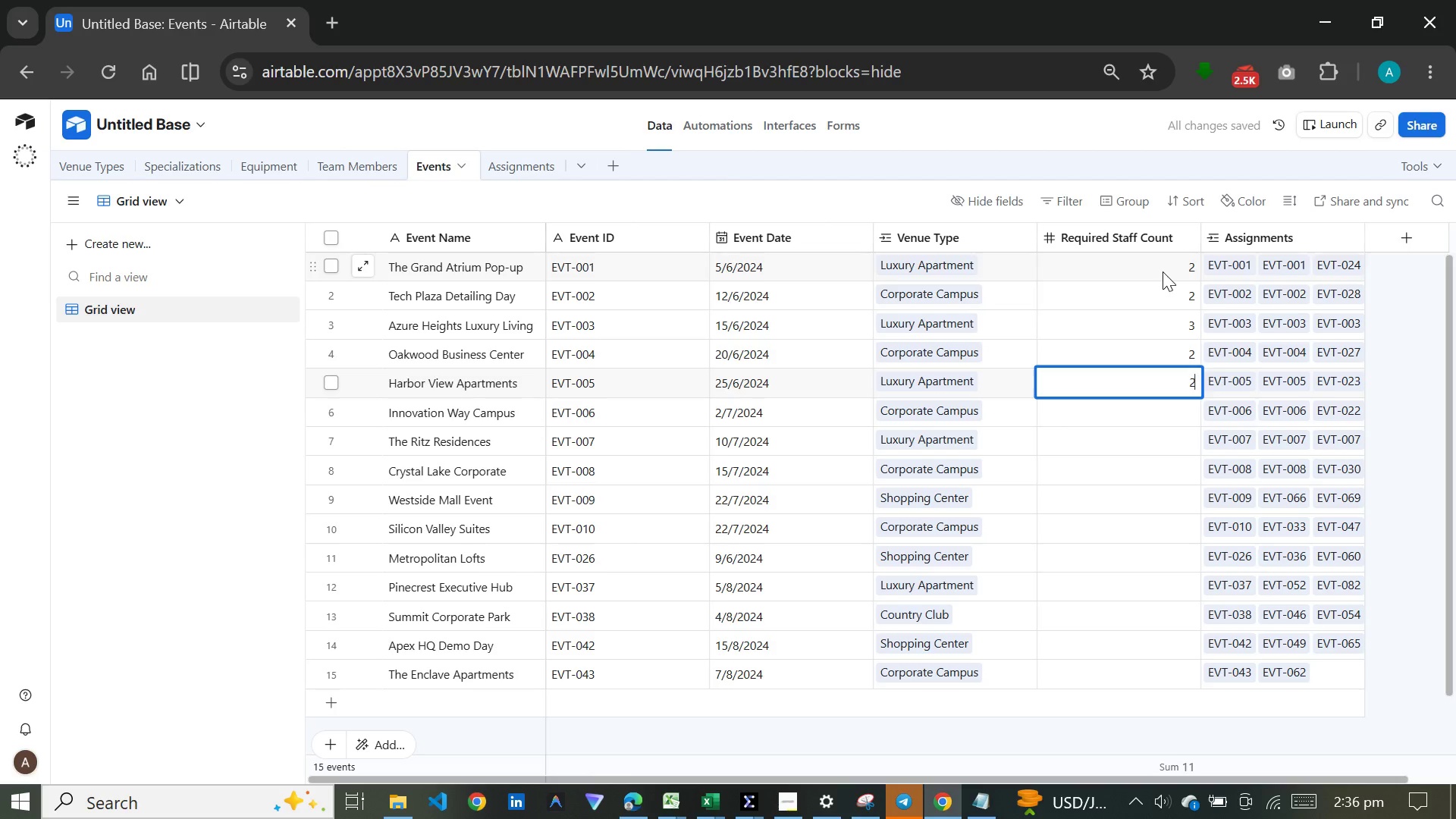 
key(2)
 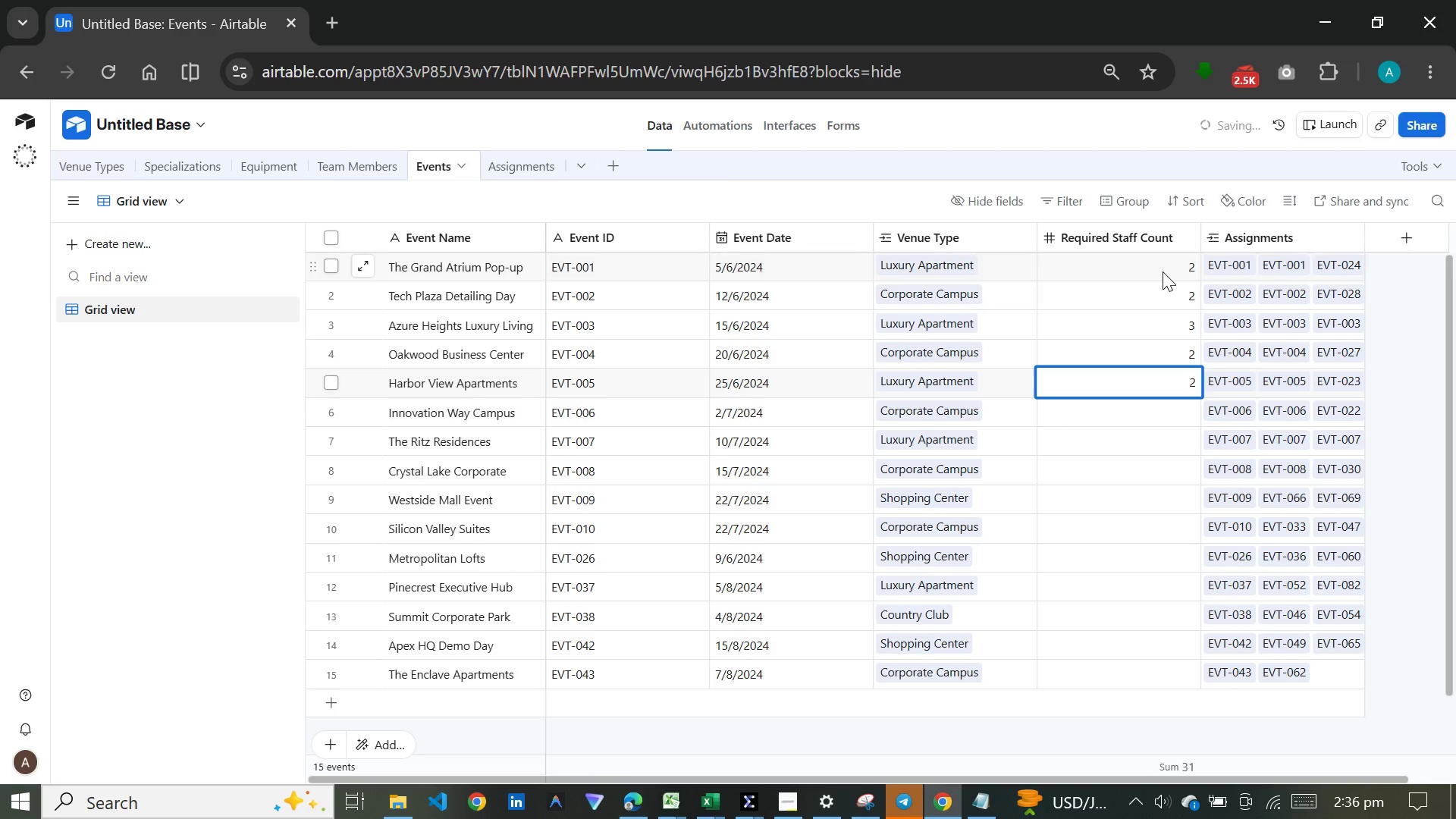 
key(Backspace)
 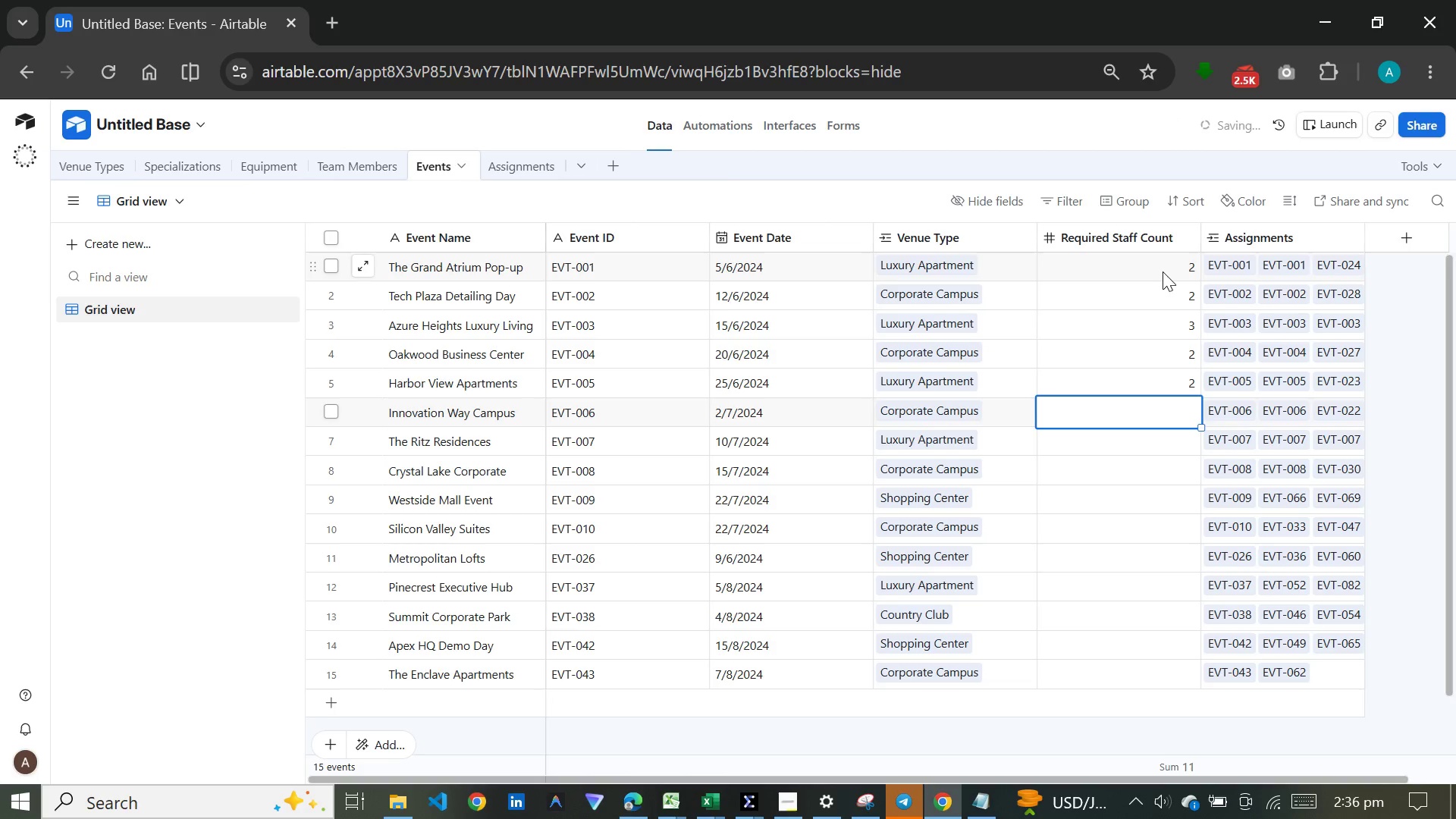 
key(Enter)
 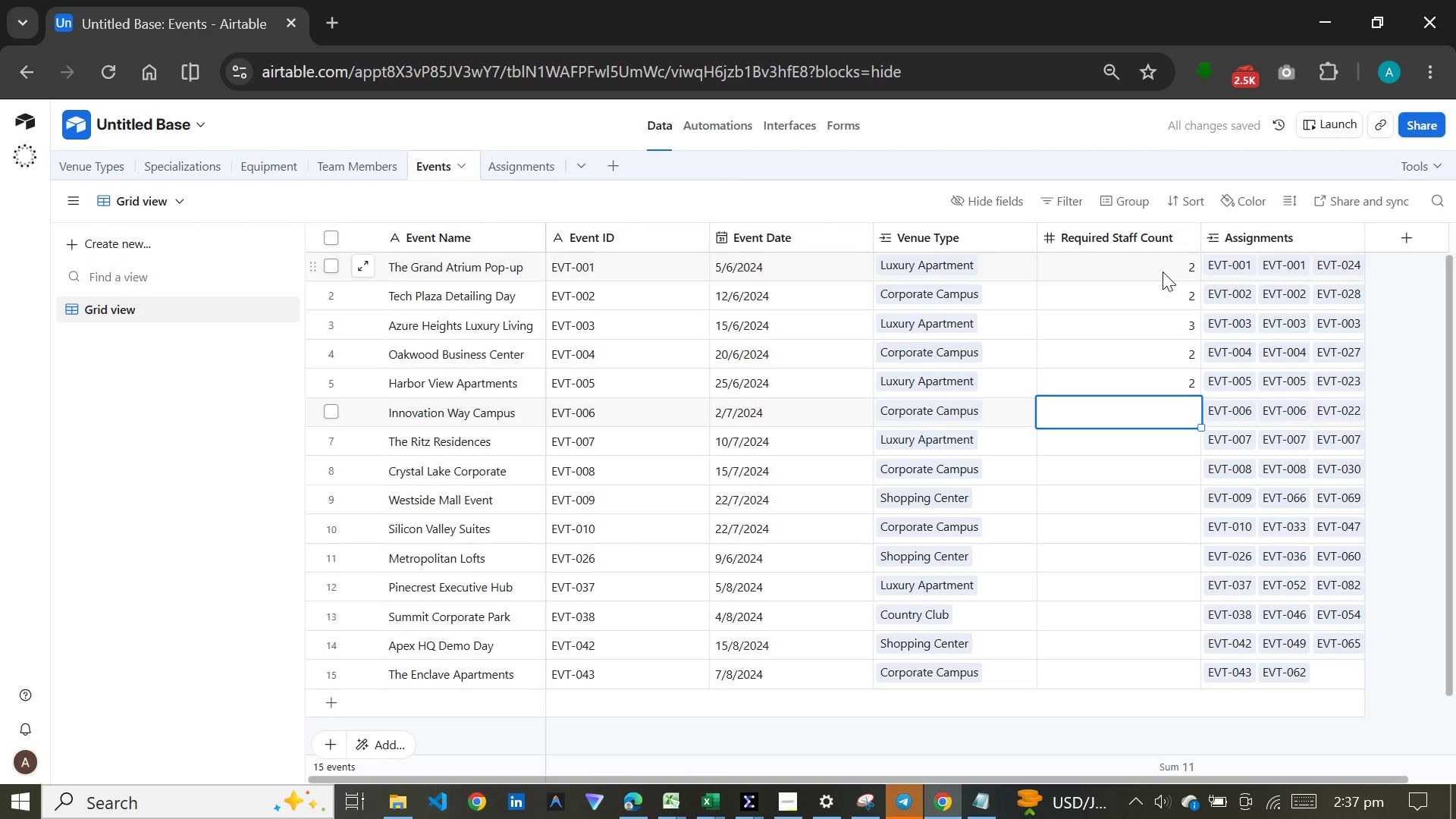 
wait(6.09)
 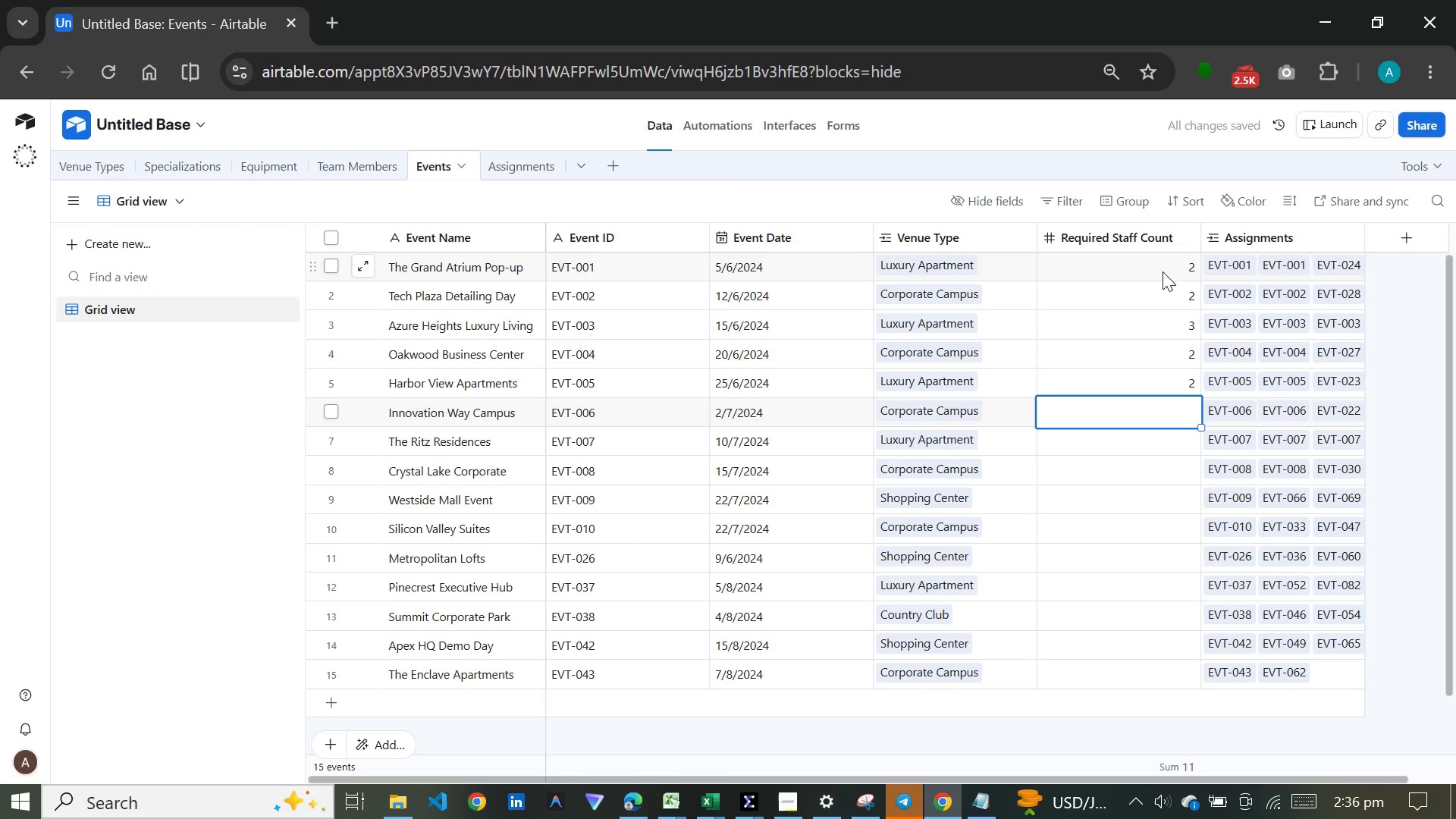 
key(2)
 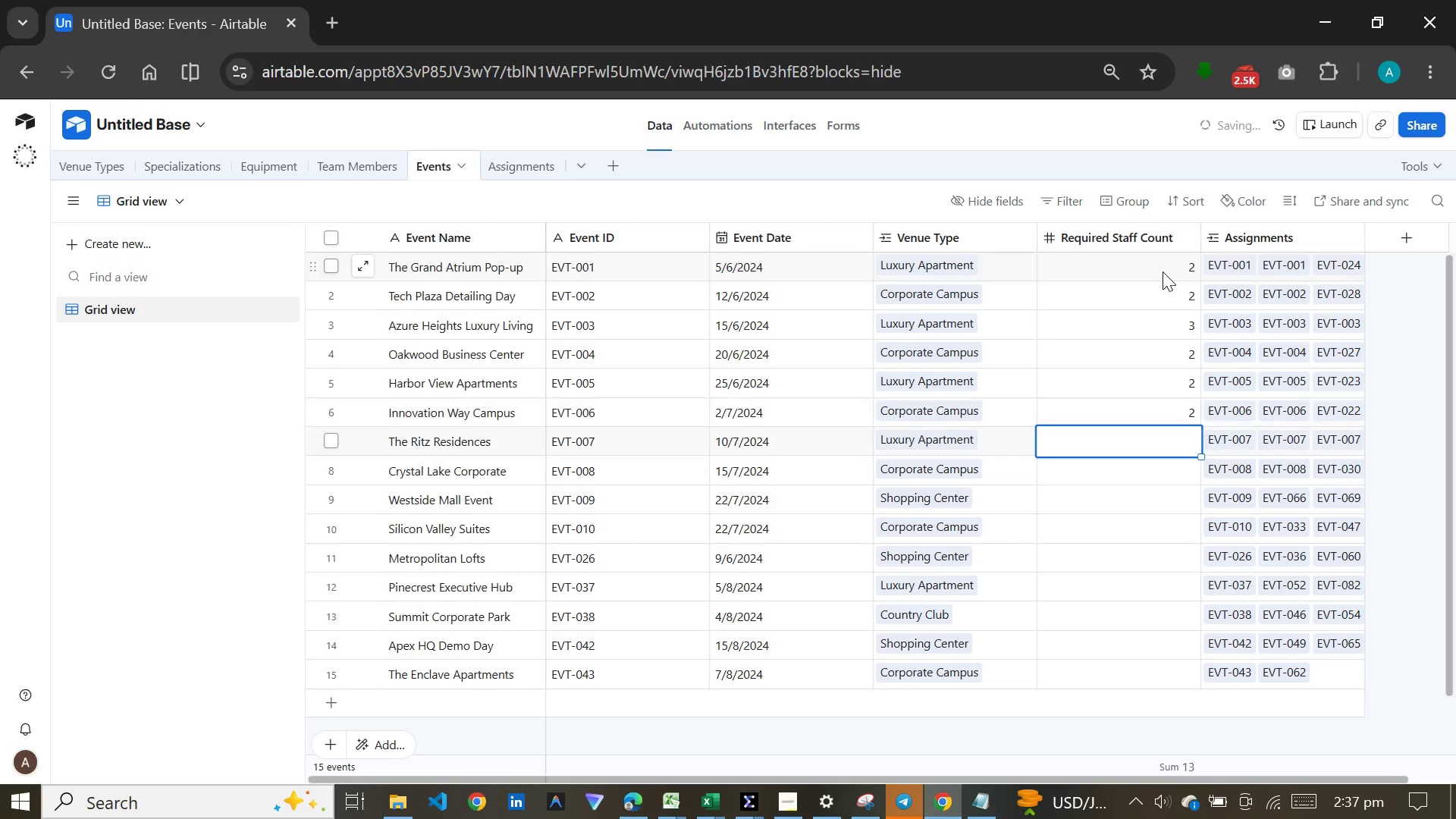 
key(Enter)
 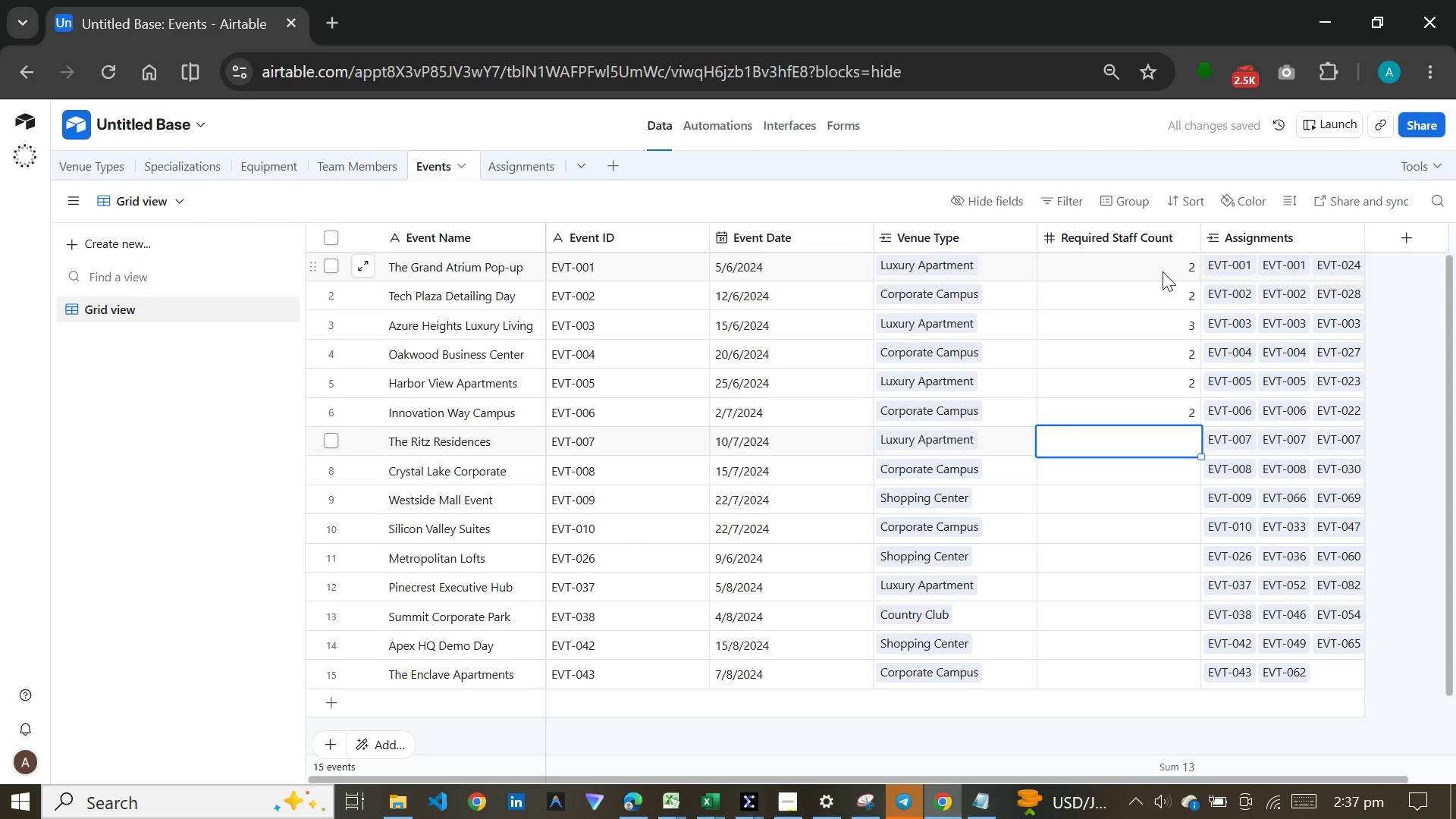 
key(3)
 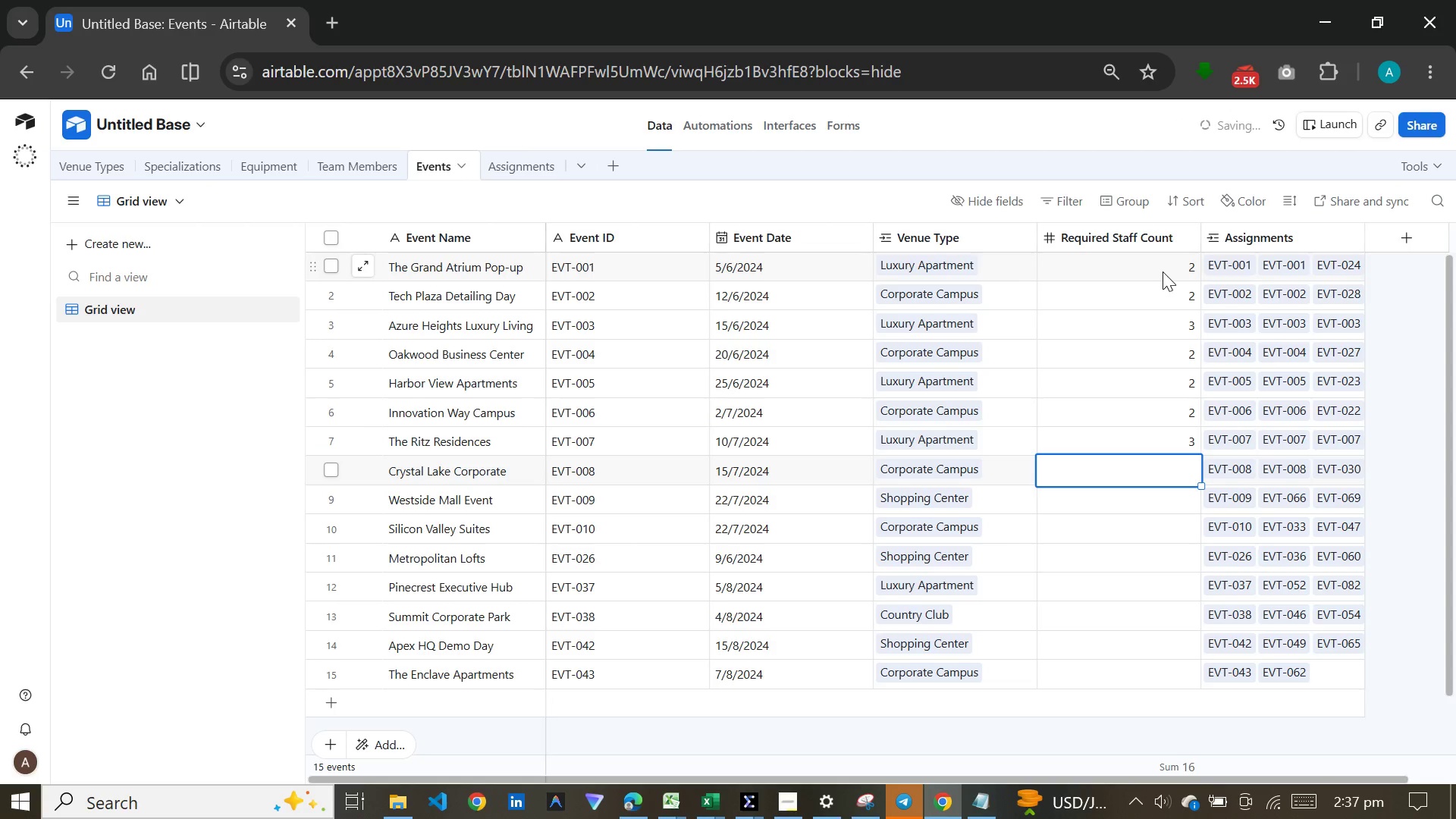 
key(Enter)
 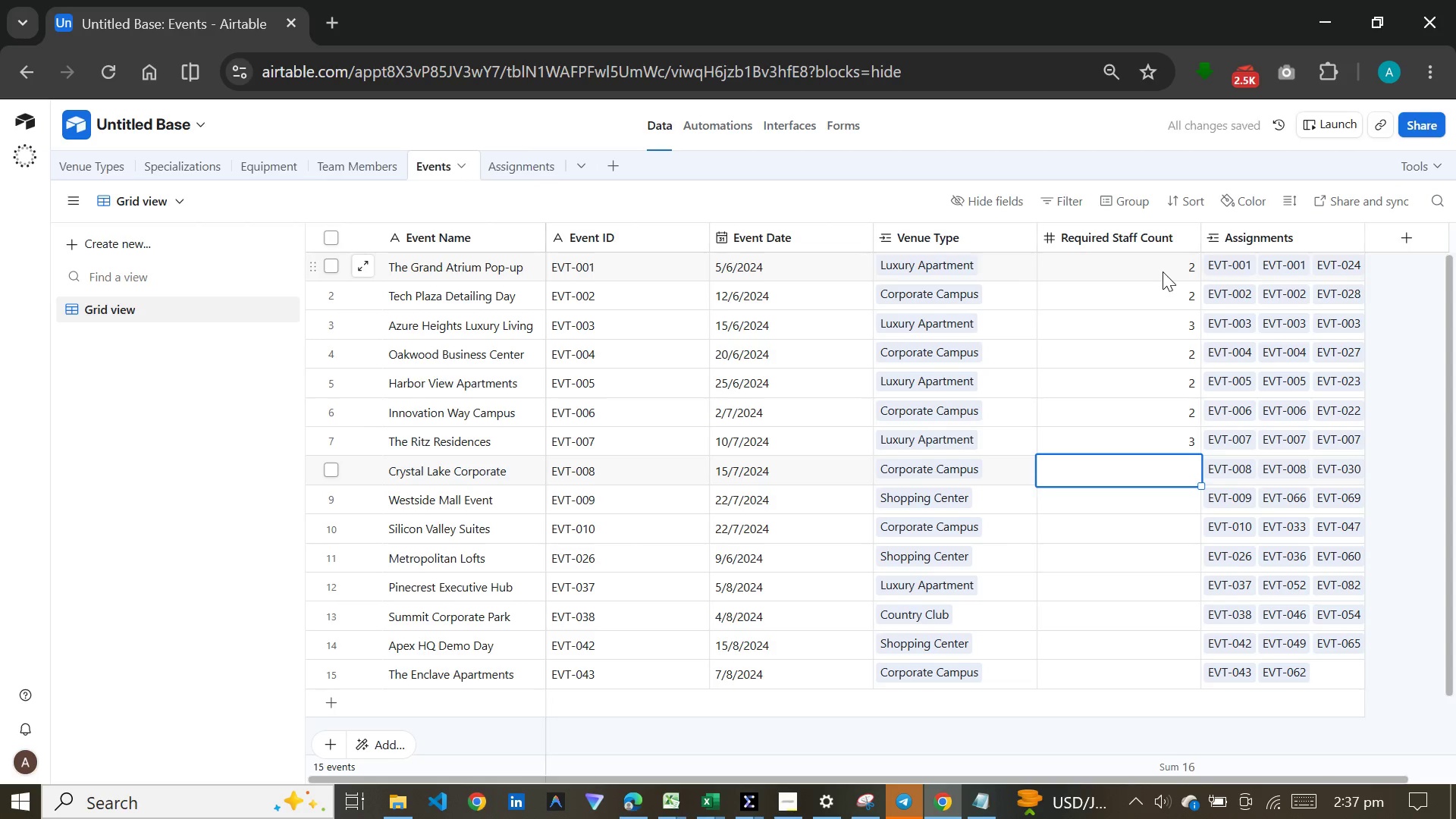 
key(2)
 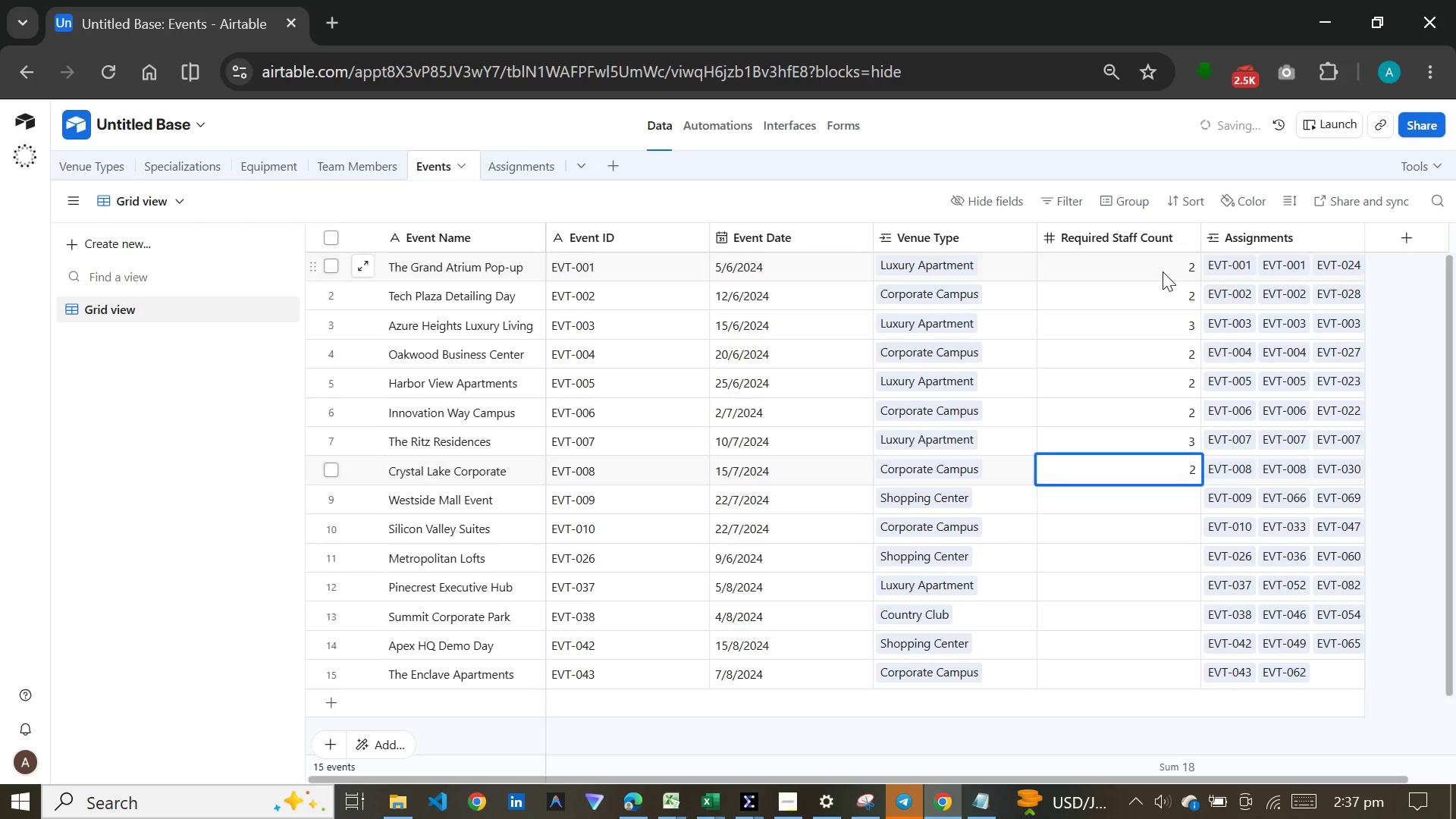 
key(Enter)
 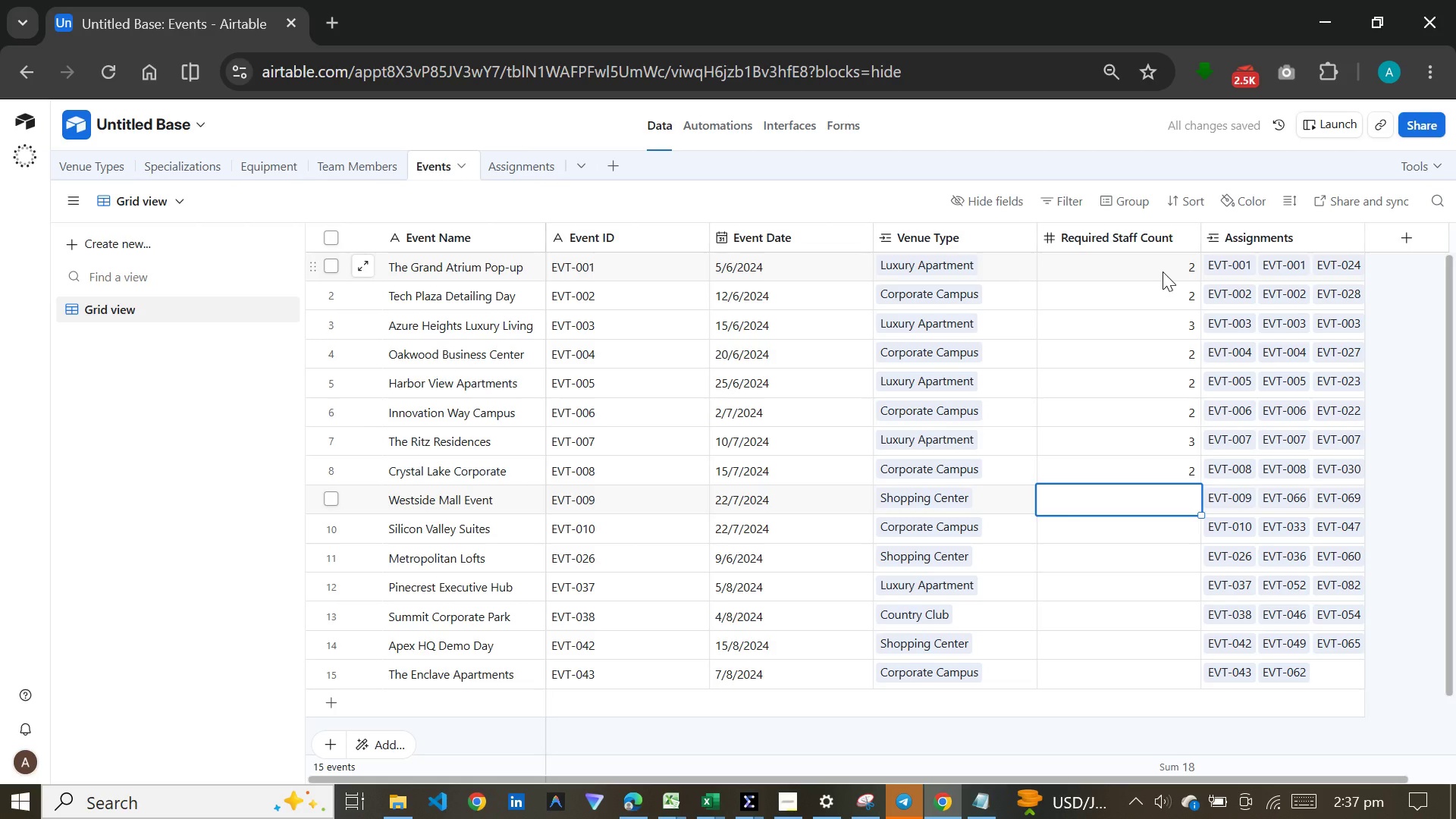 
wait(8.34)
 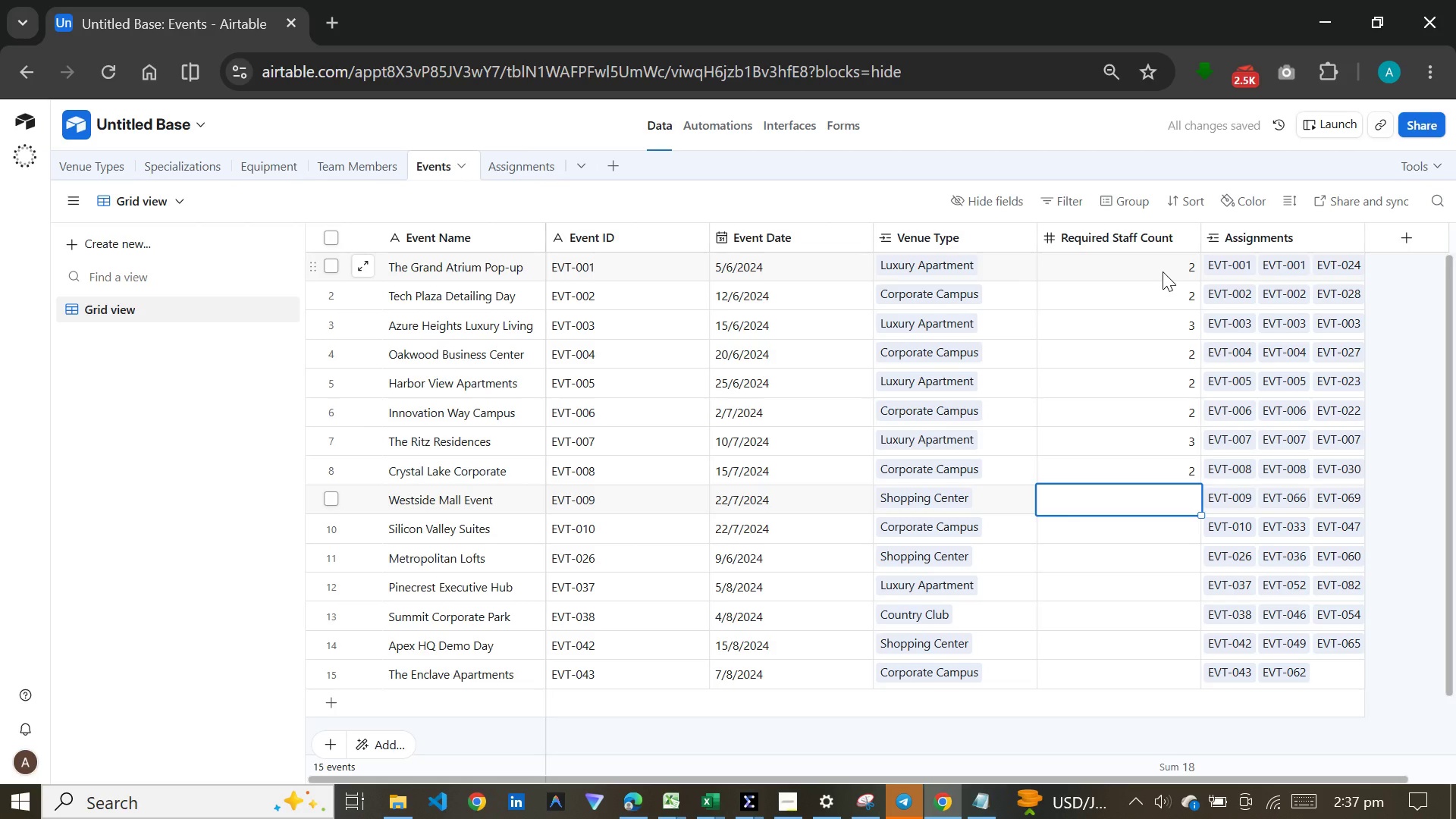 
key(2)
 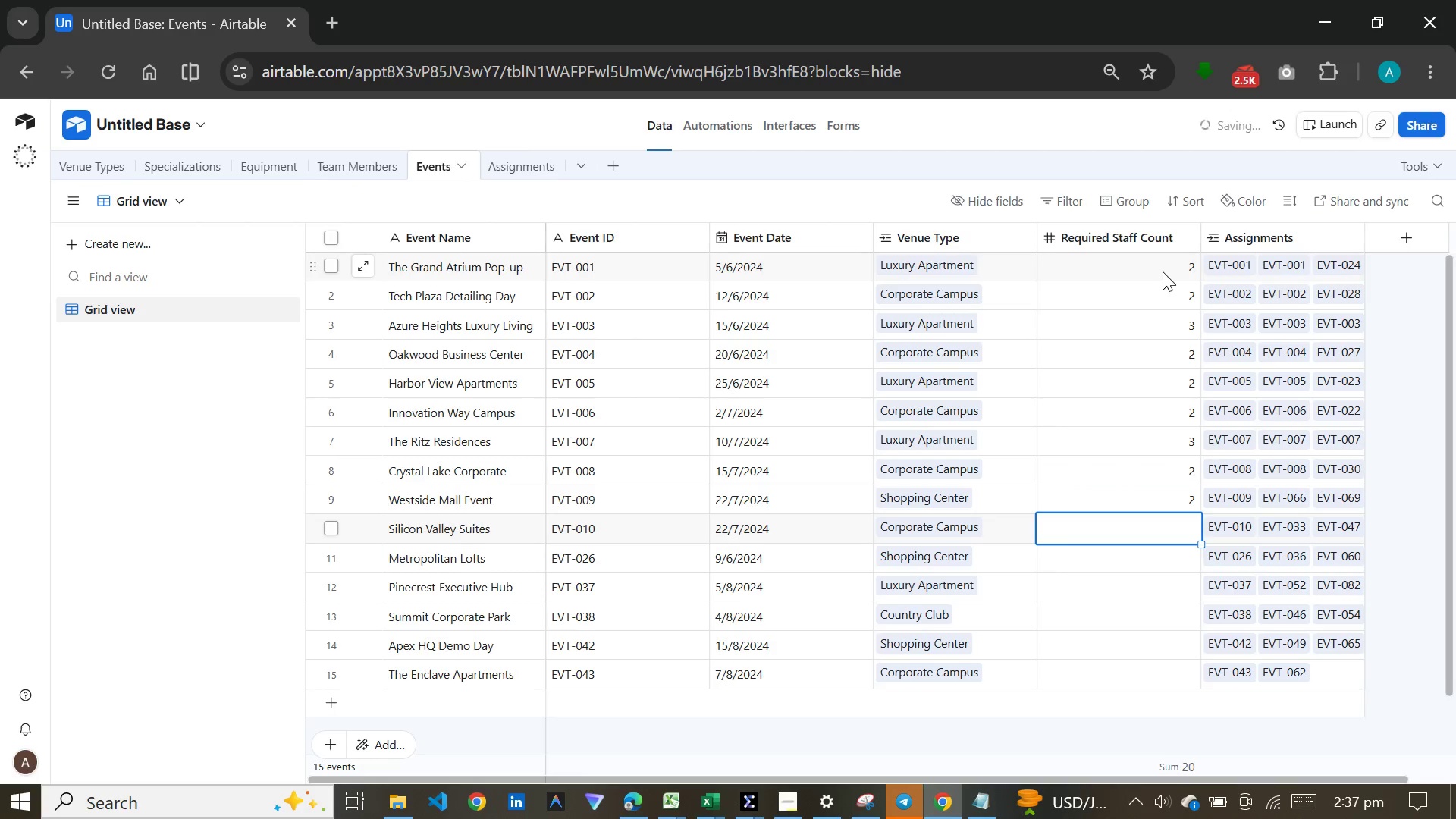 
key(Enter)
 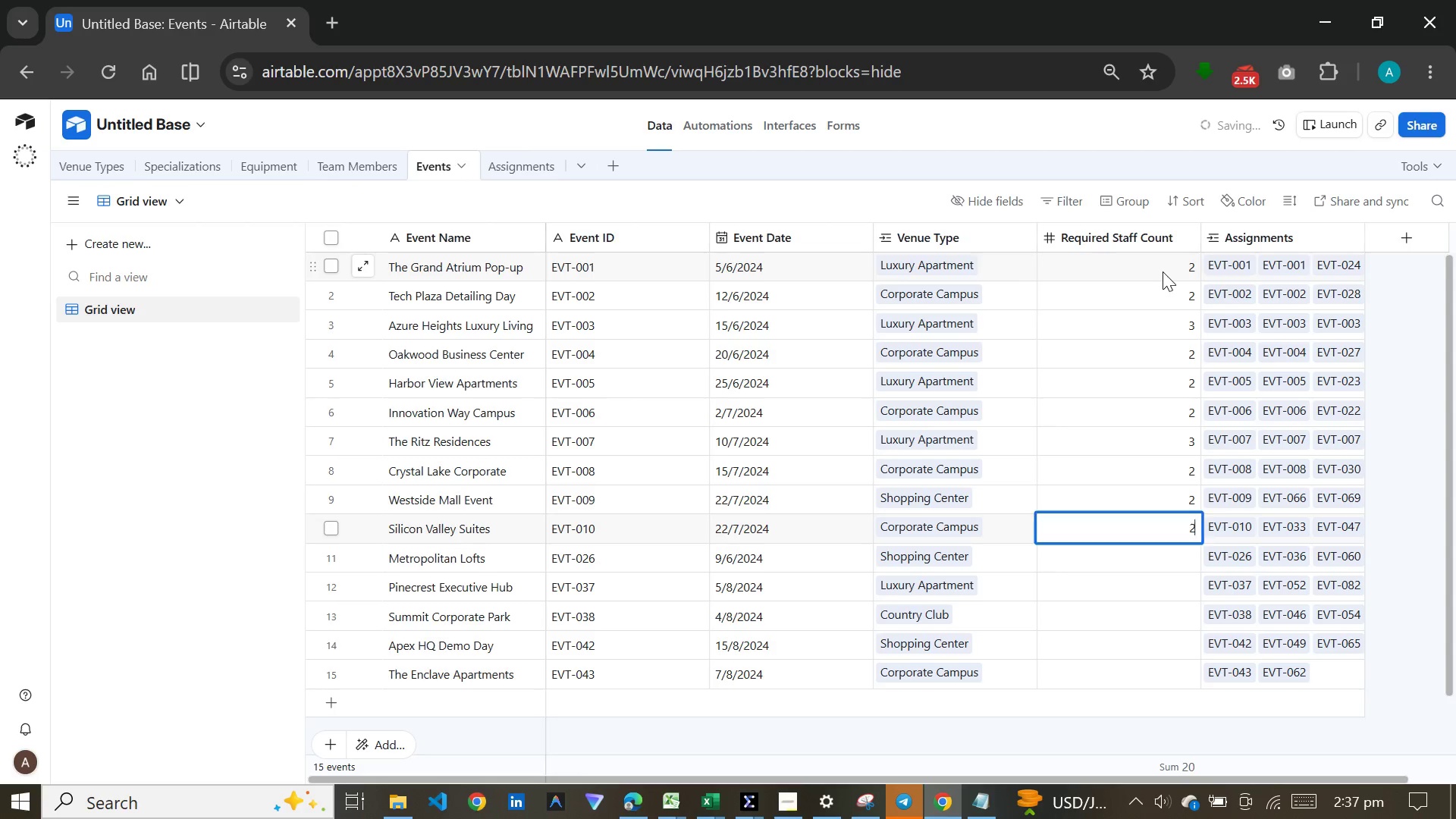 
key(2)
 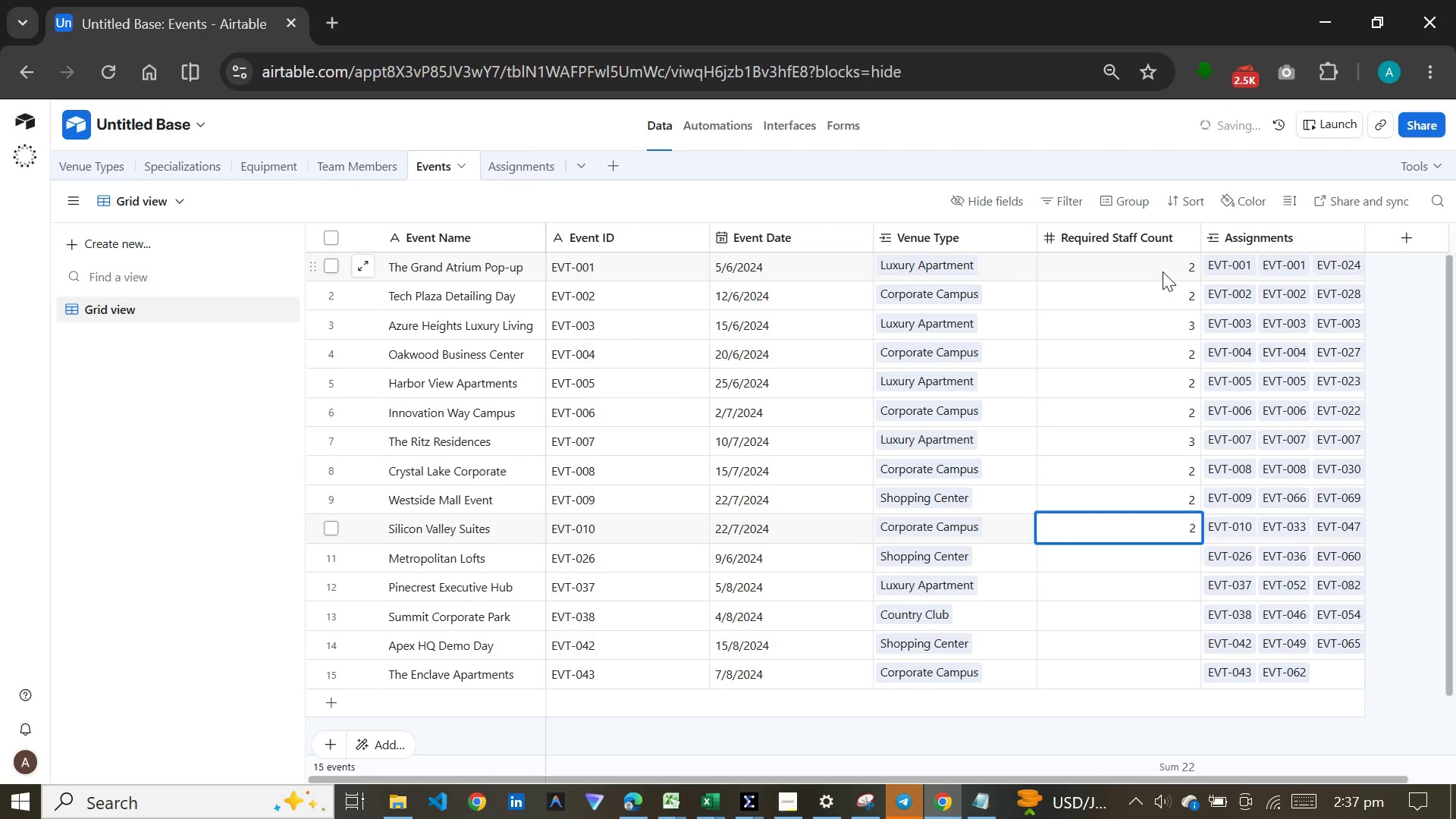 
key(Enter)
 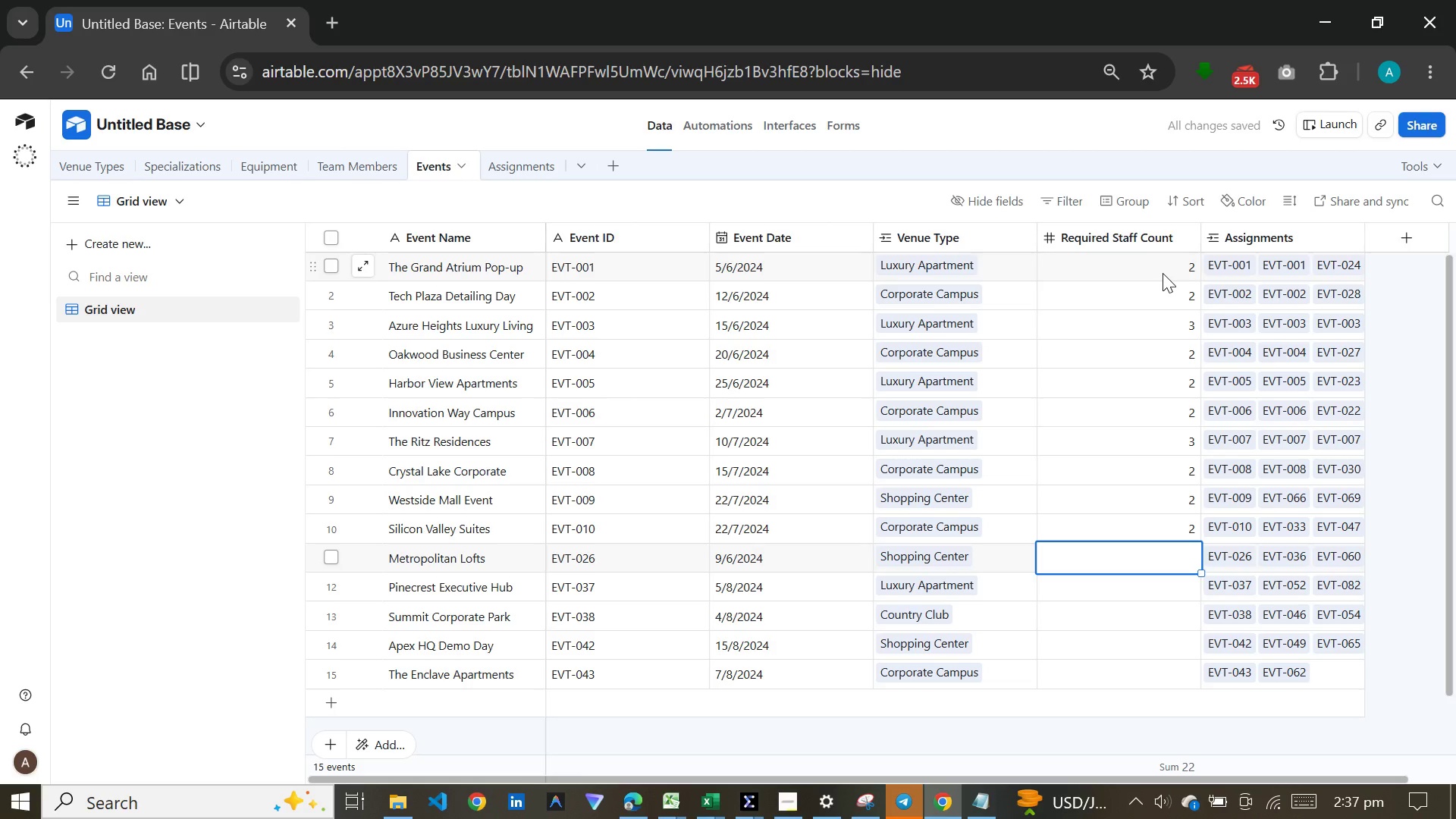 
wait(8.77)
 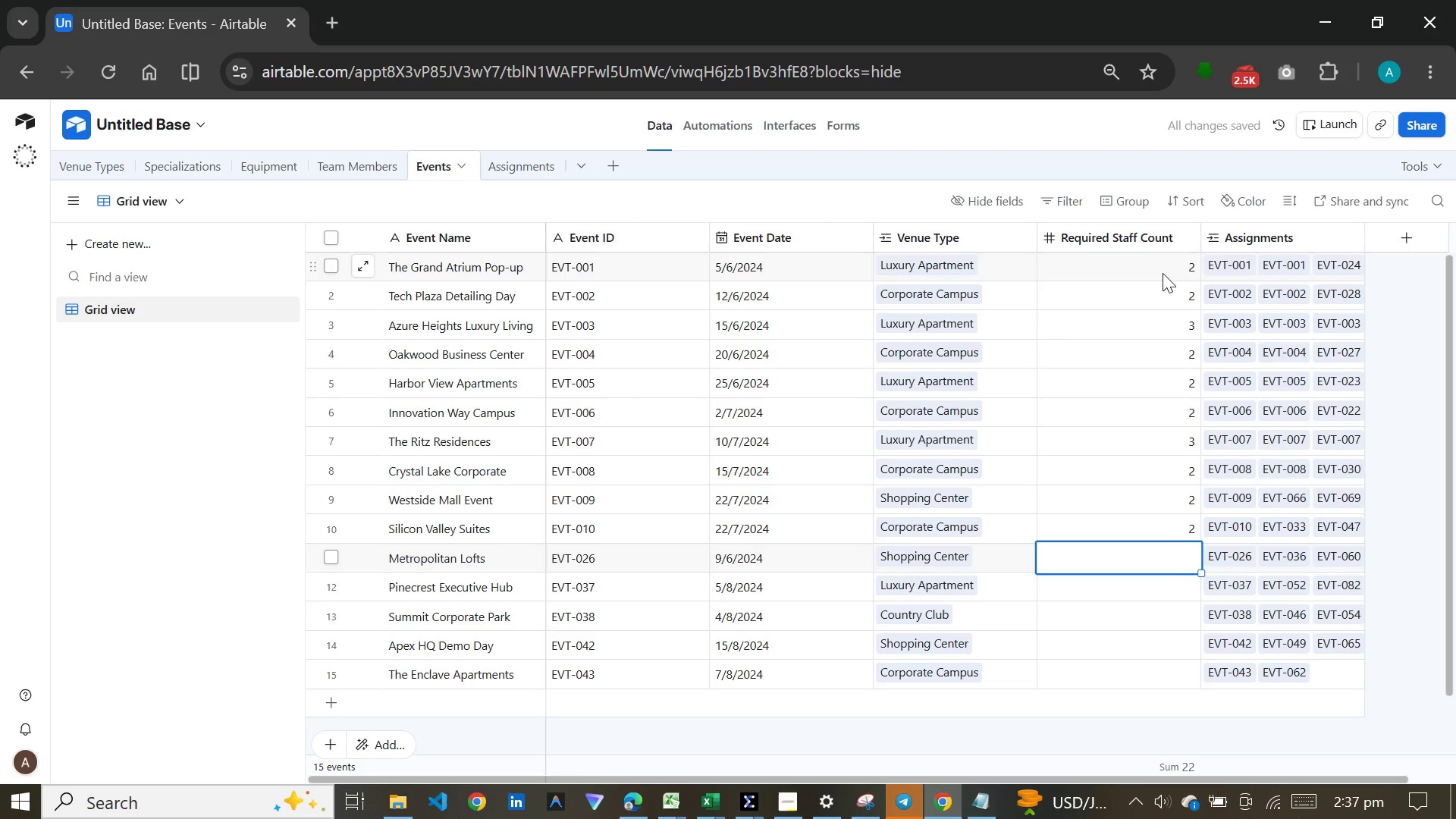 
type(Varies)
 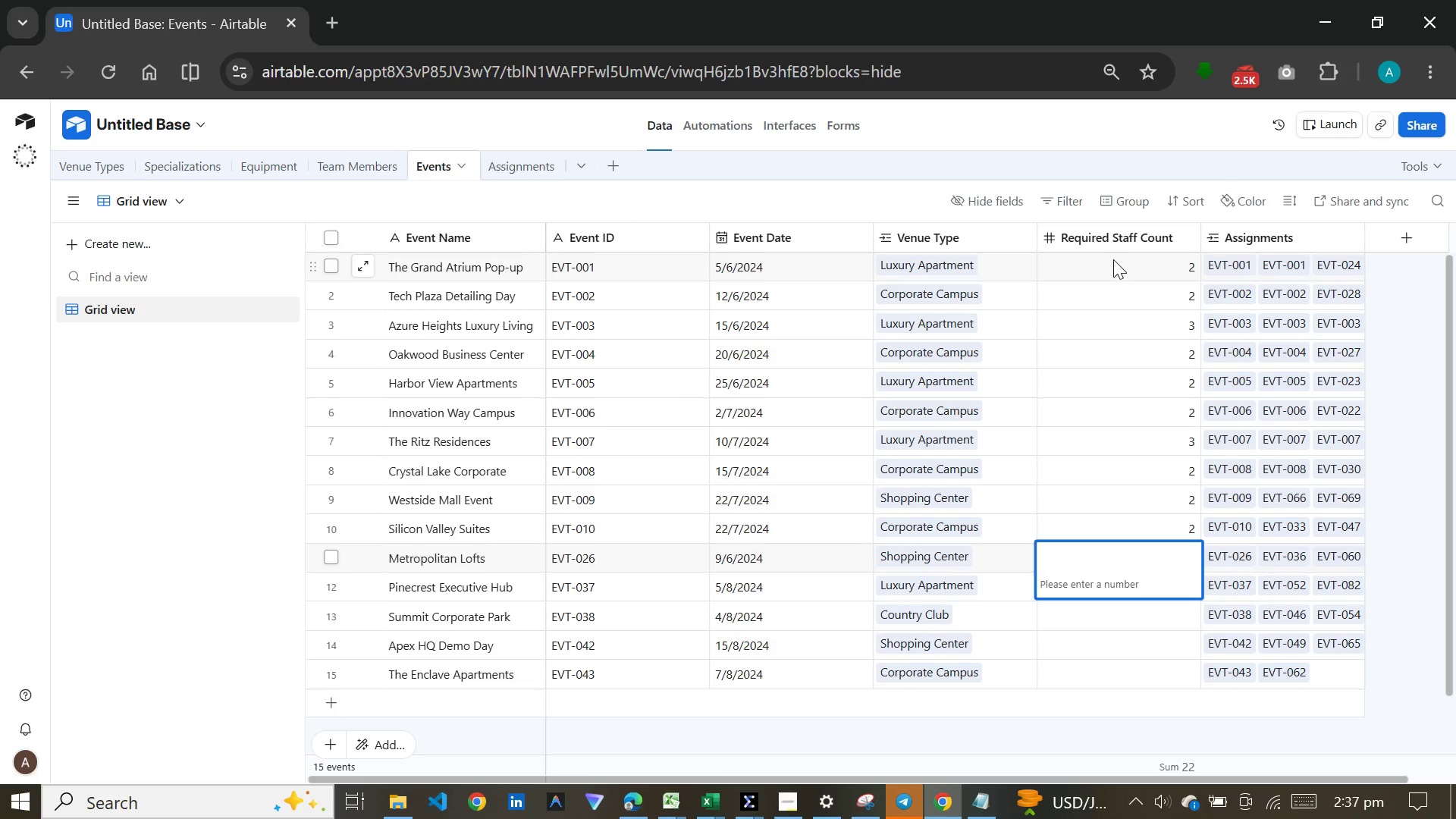 
wait(20.58)
 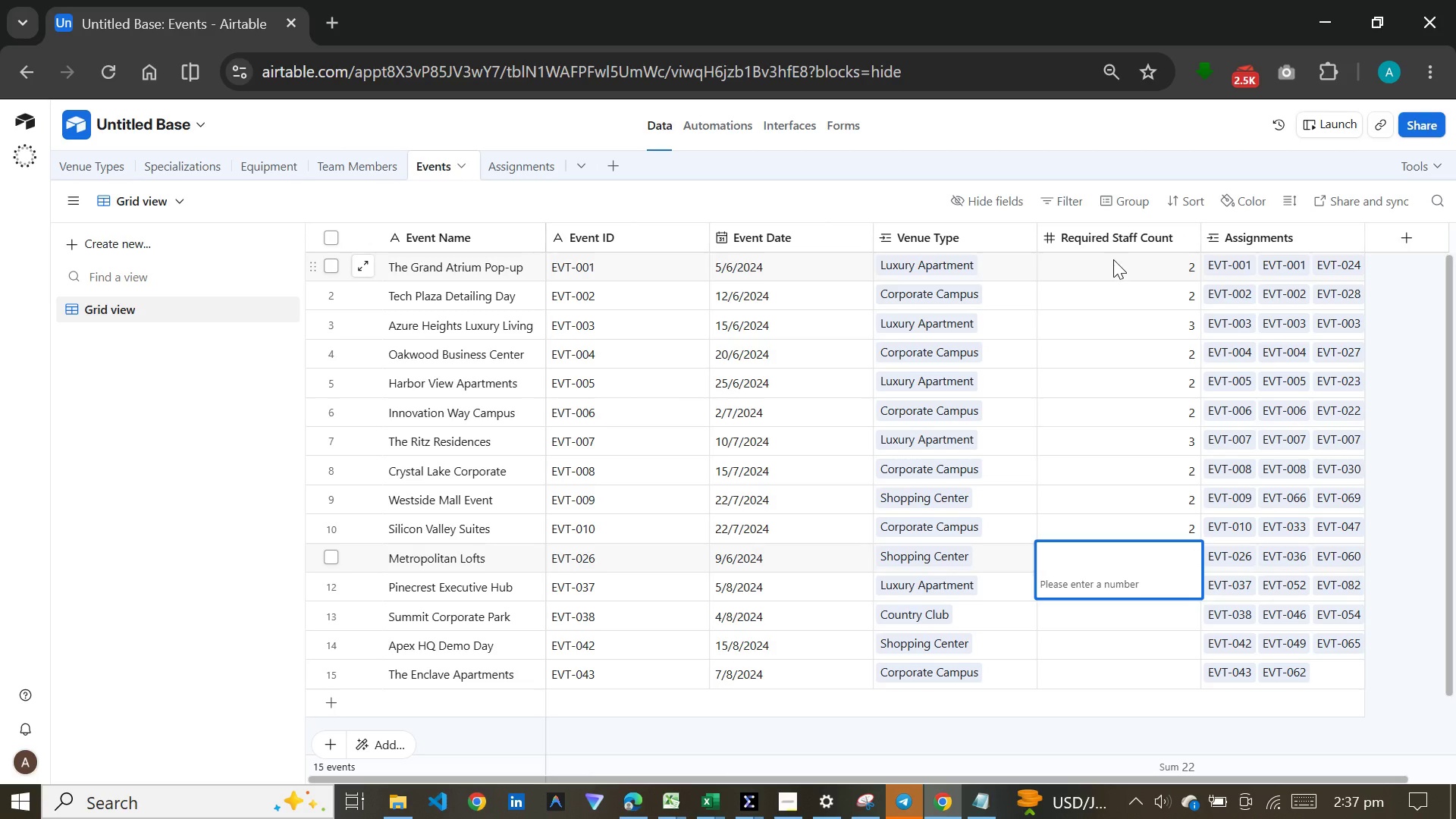 
left_click([1093, 735])
 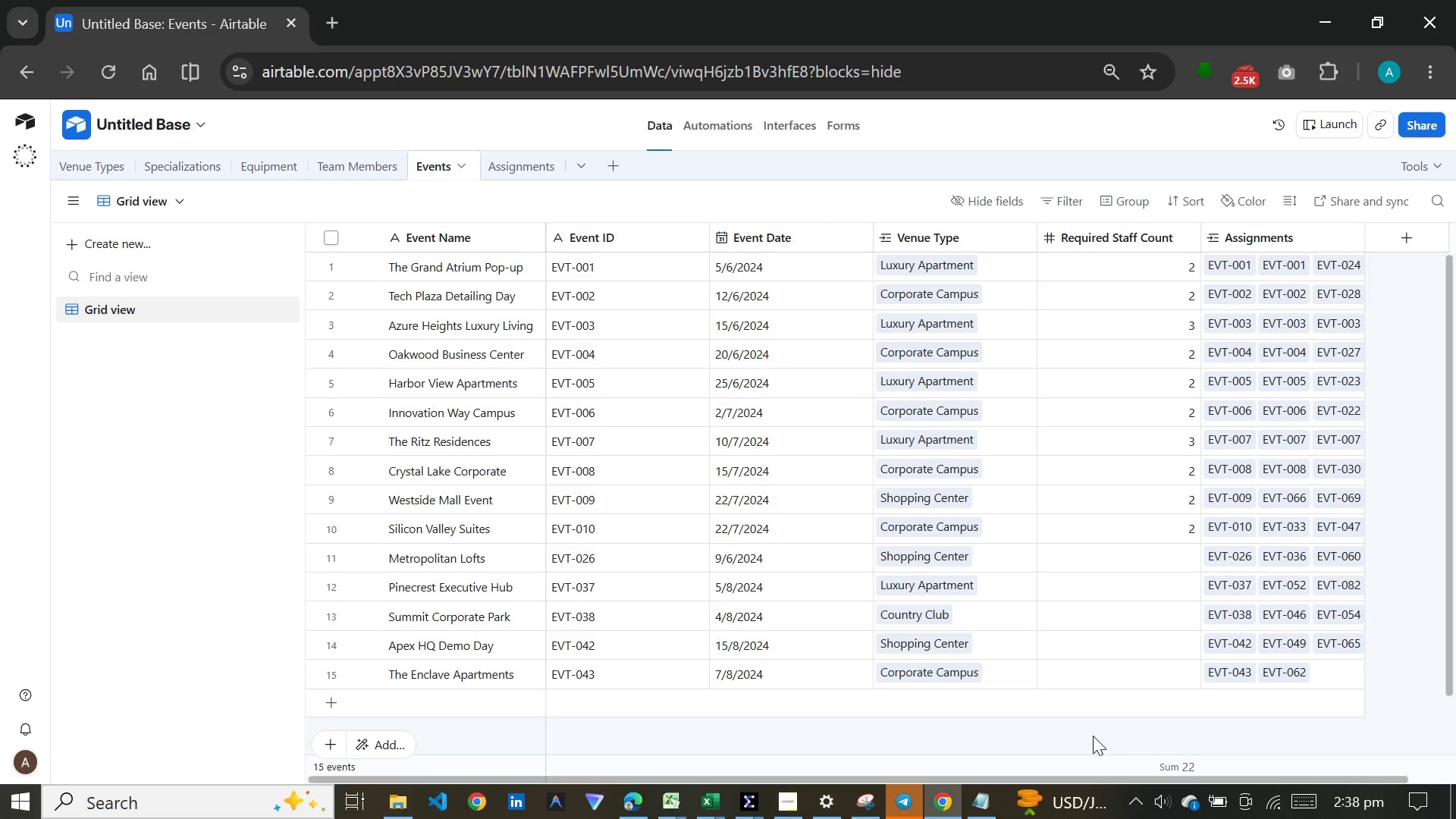 
wait(19.67)
 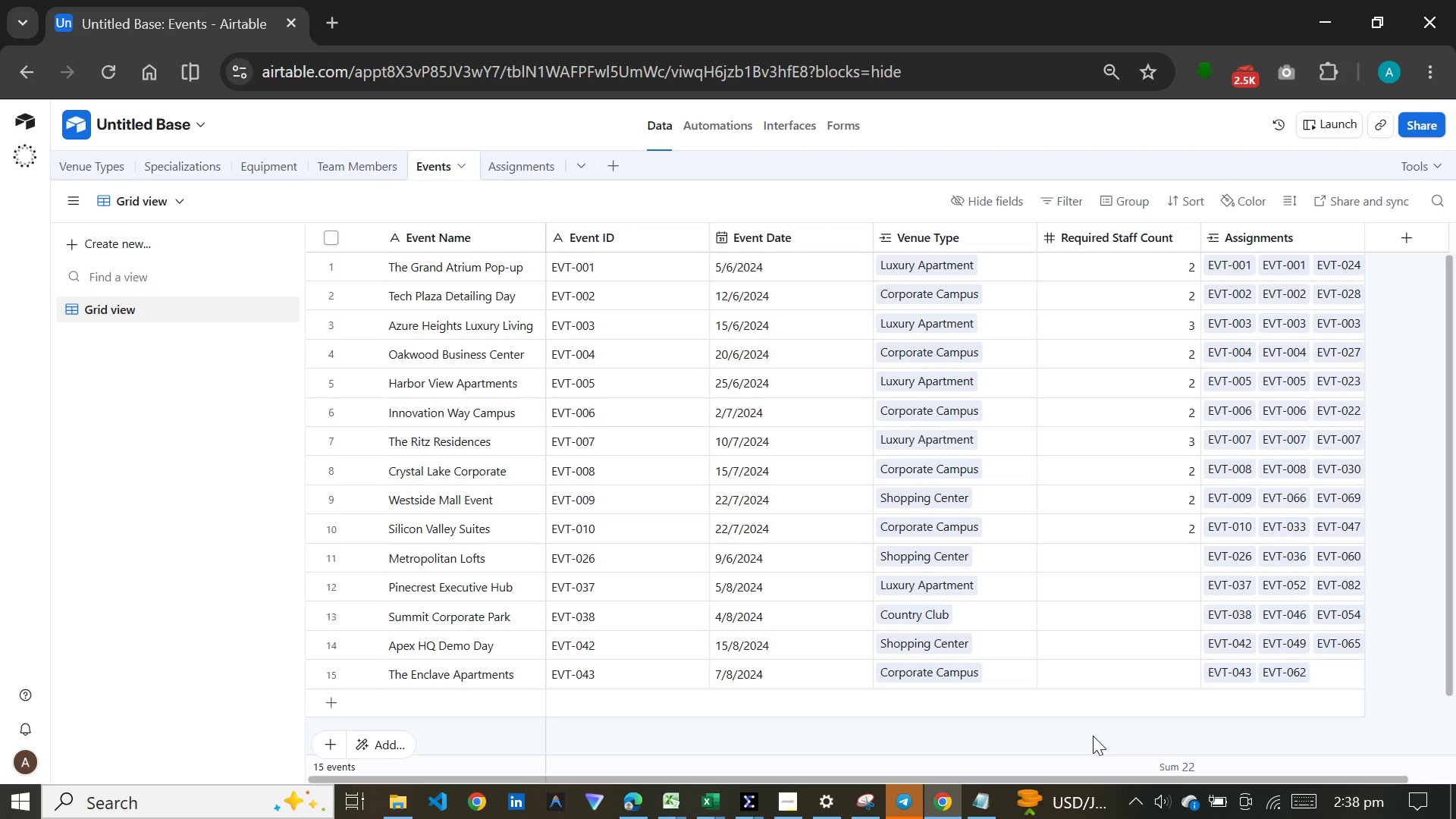 
left_click([513, 170])
 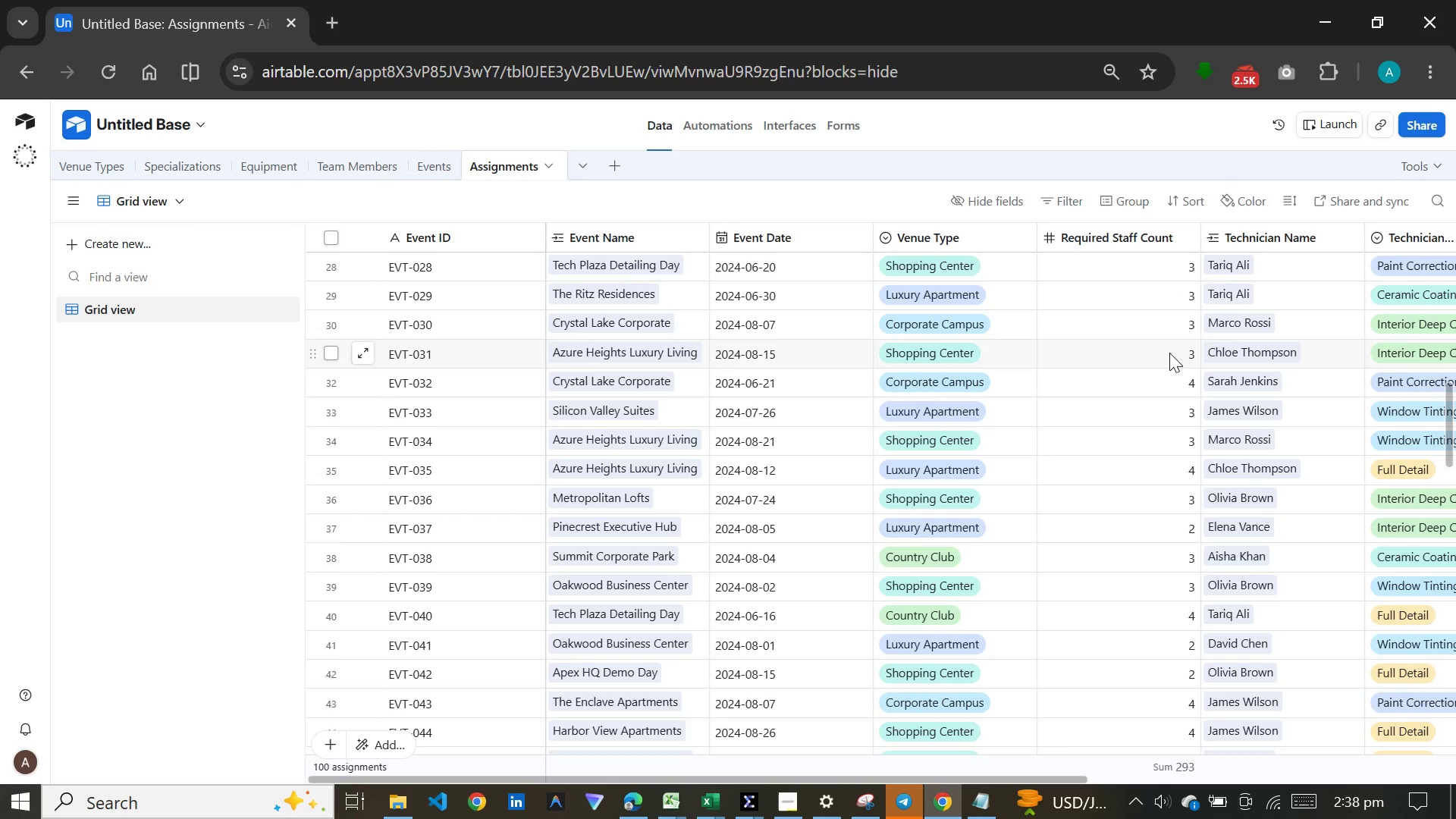 
scroll: coordinate [1122, 384], scroll_direction: down, amount: 37.0
 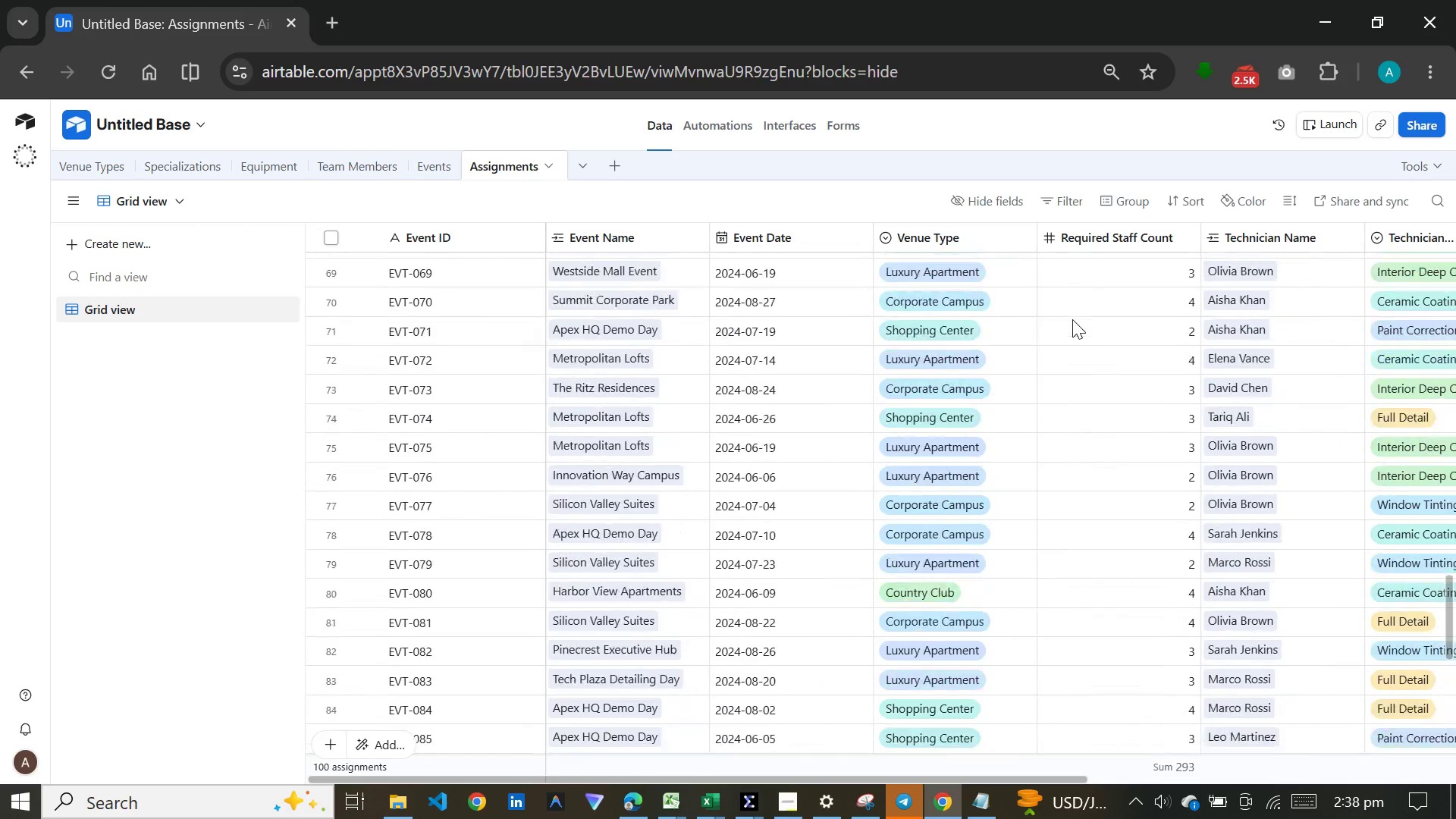 
scroll: coordinate [1072, 319], scroll_direction: up, amount: 62.0
 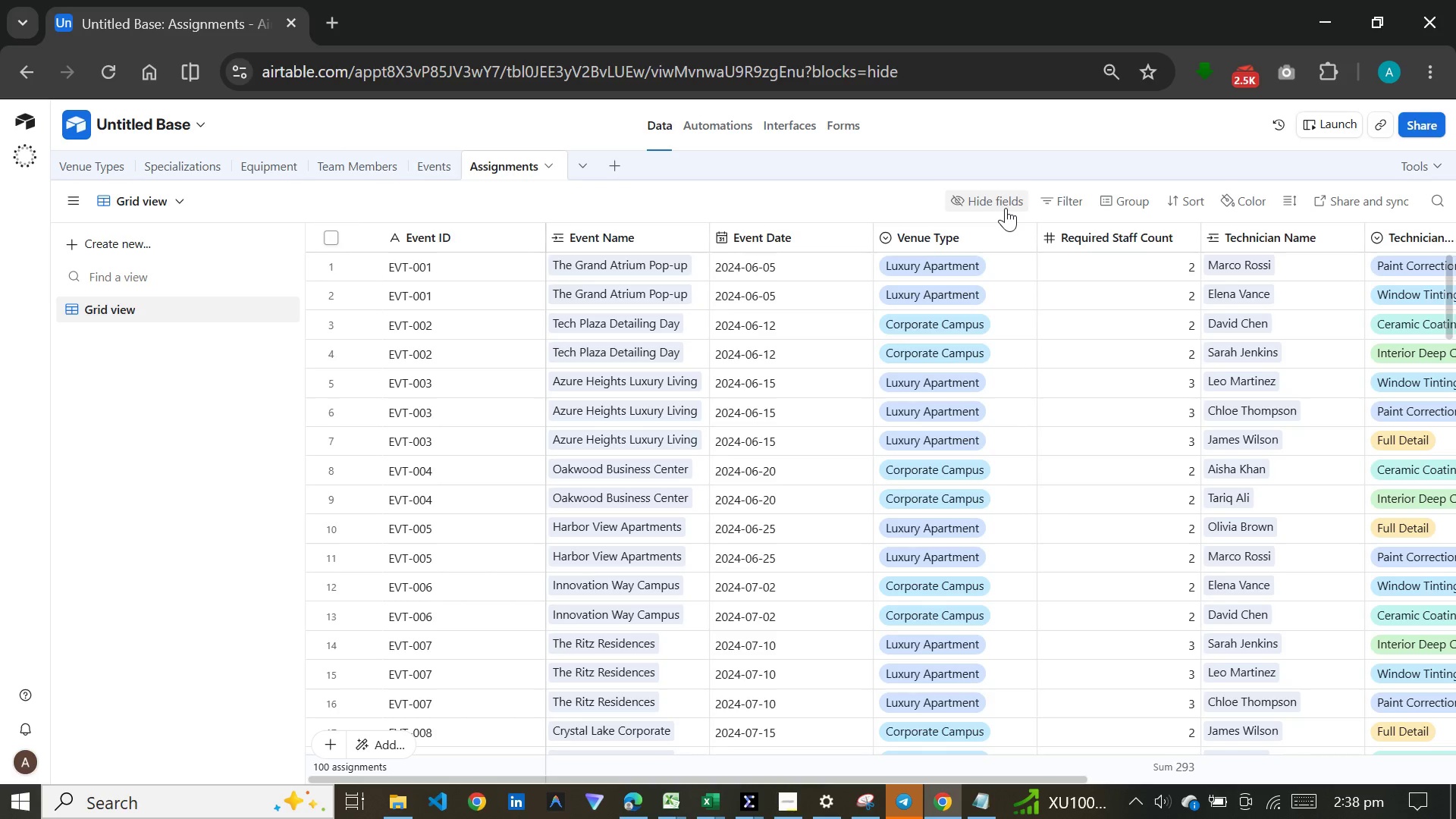 
wait(8.38)
 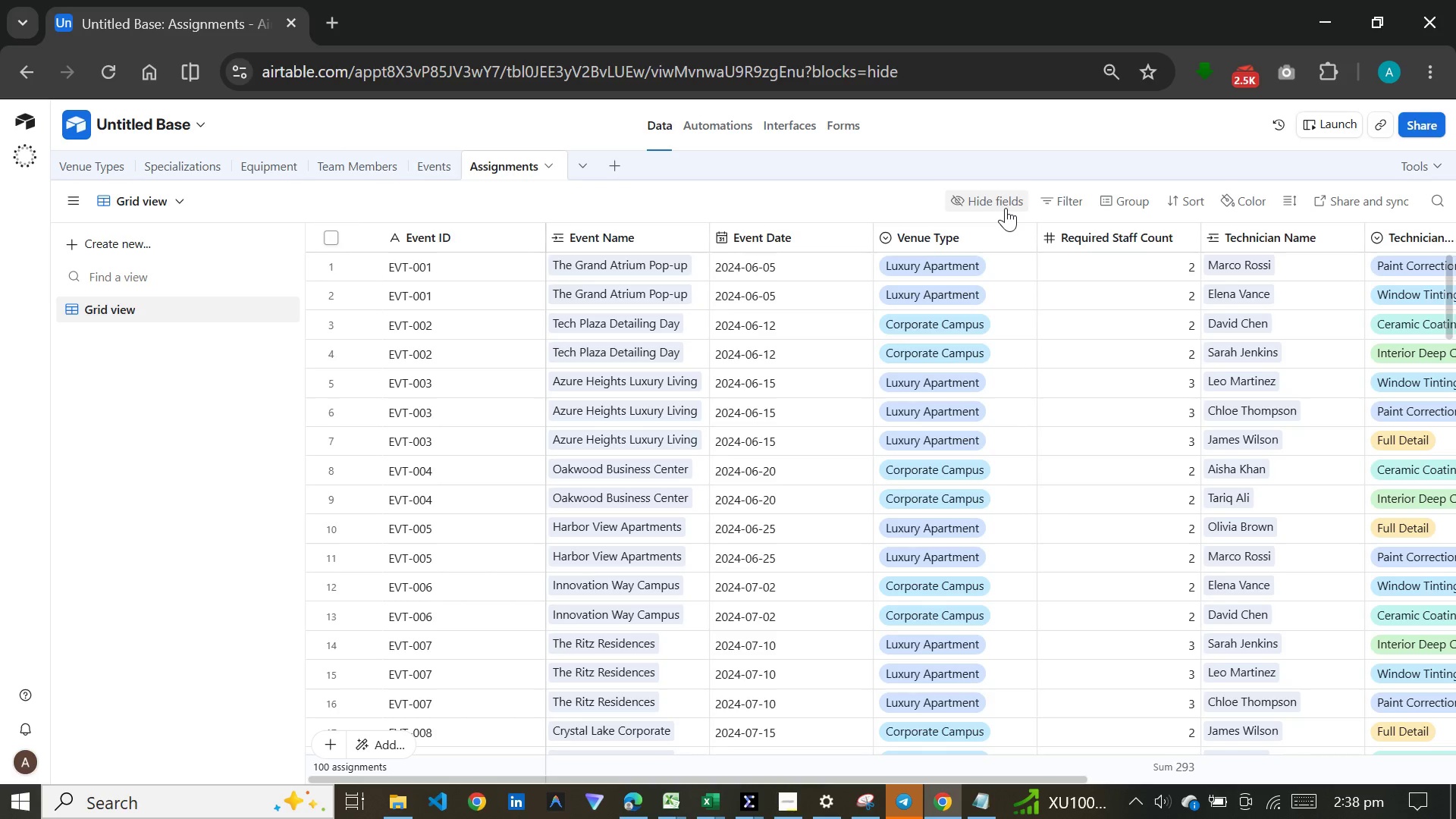 
scroll: coordinate [934, 472], scroll_direction: up, amount: 4.0
 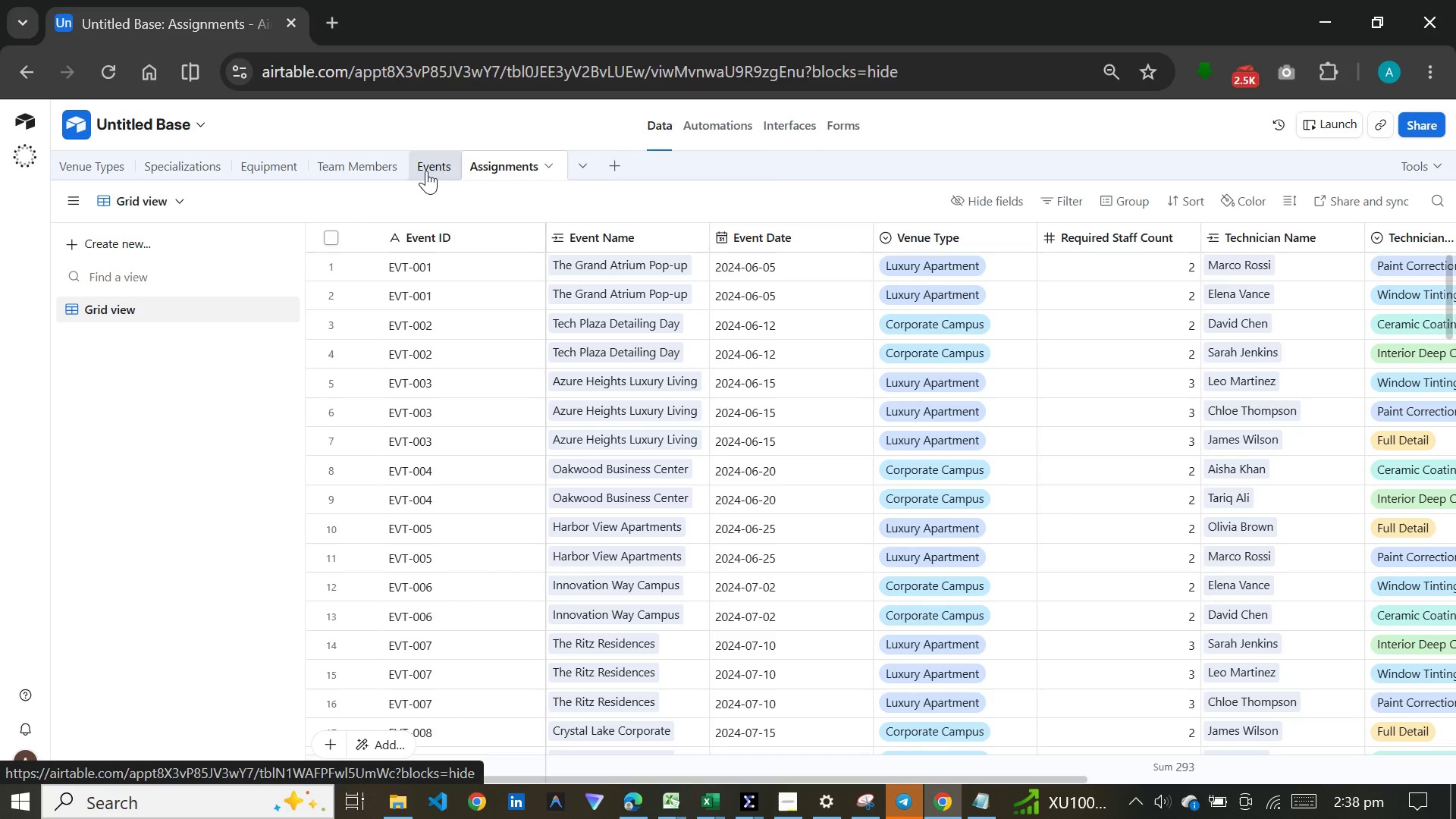 
left_click([427, 170])
 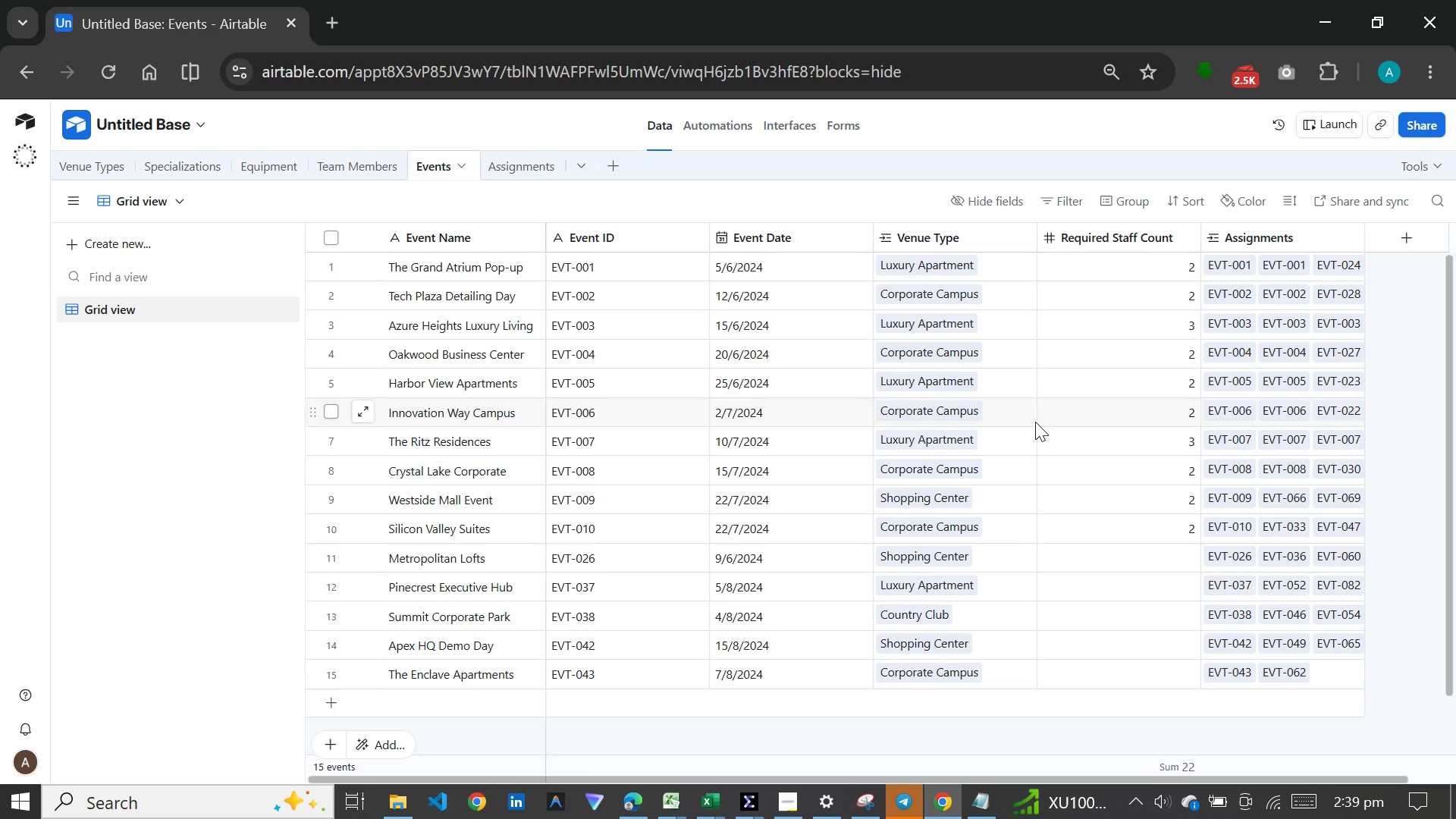 
wait(81.62)
 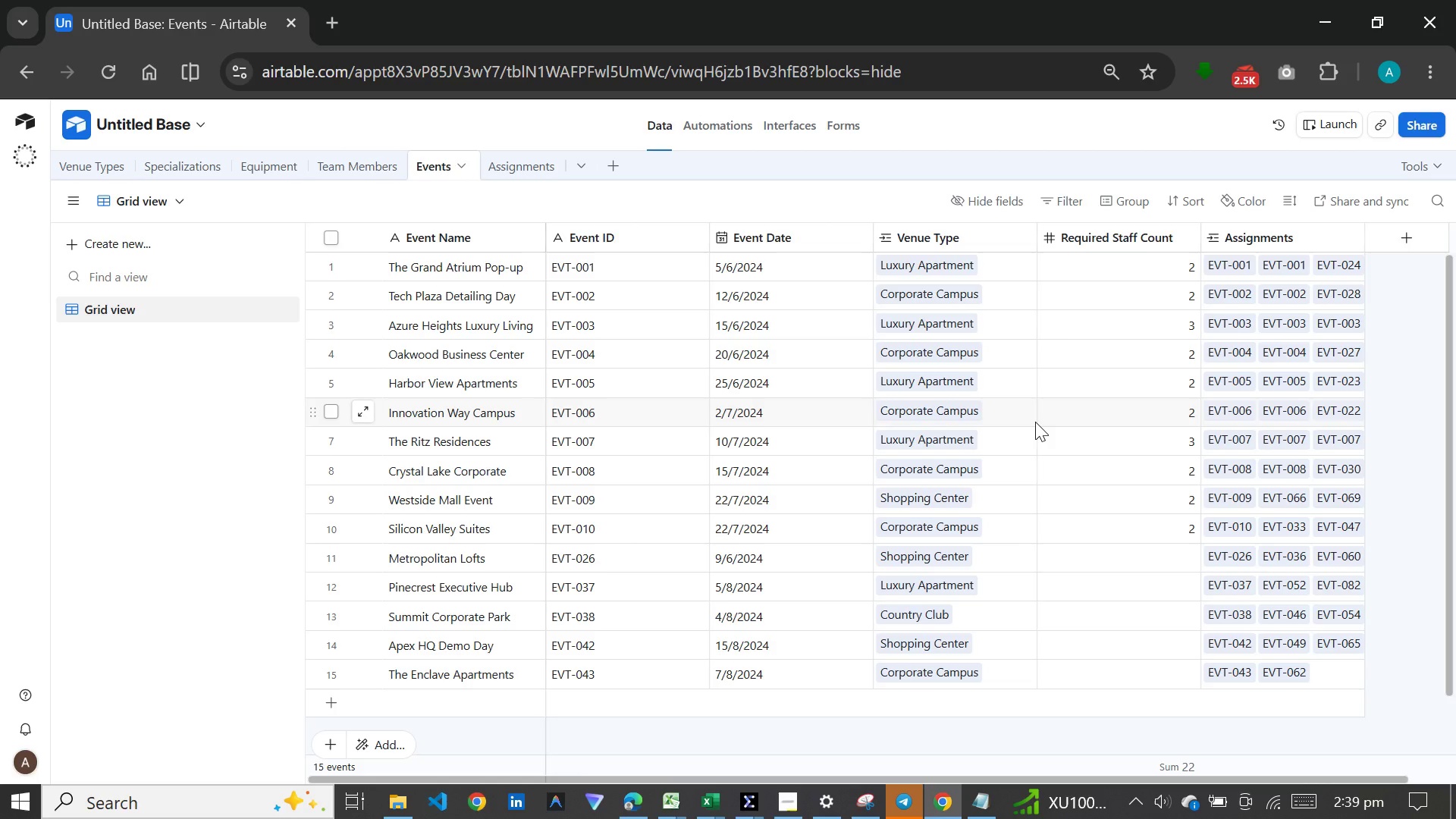 
left_click([777, 802])